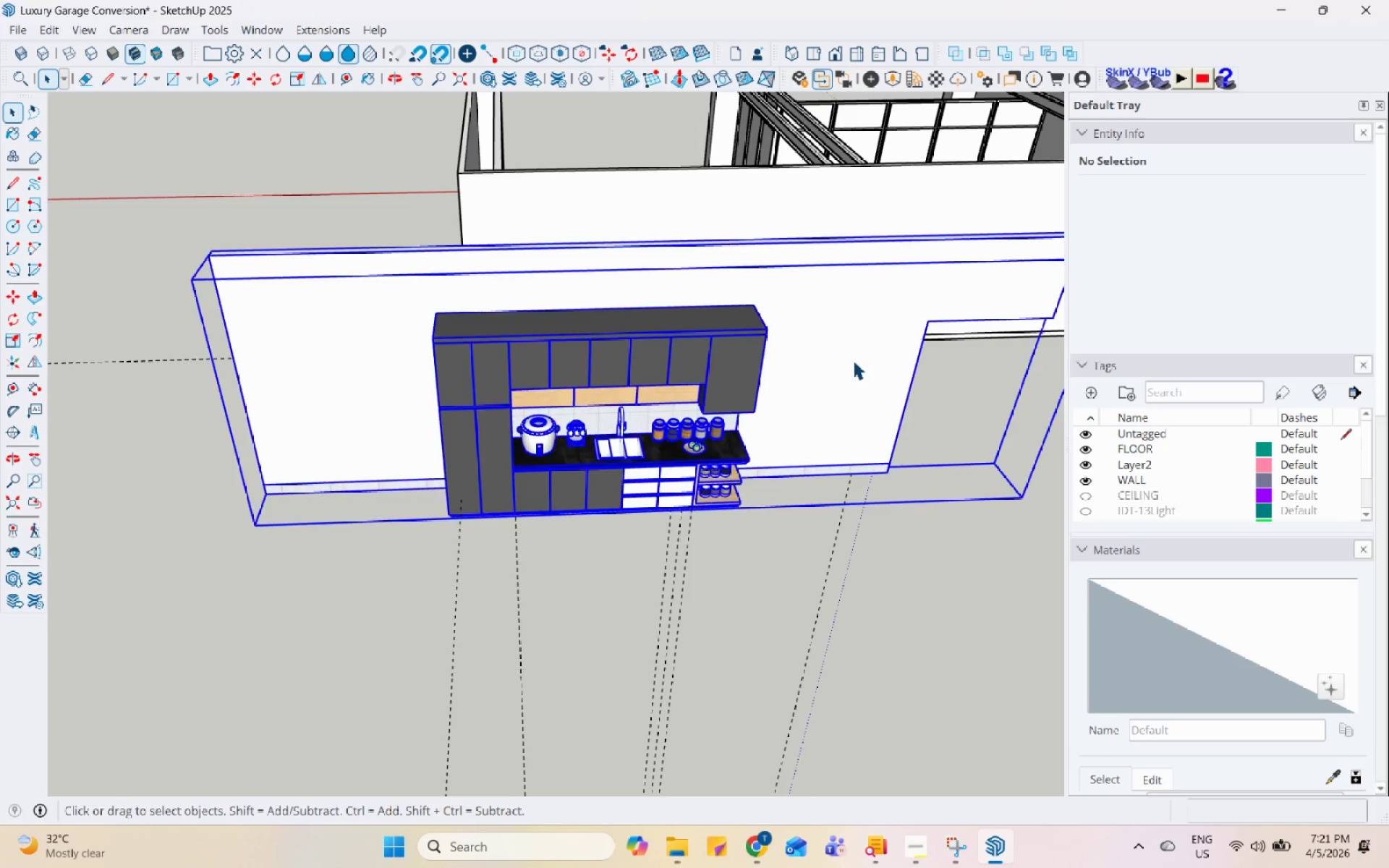 
scroll: coordinate [576, 441], scroll_direction: down, amount: 24.0
 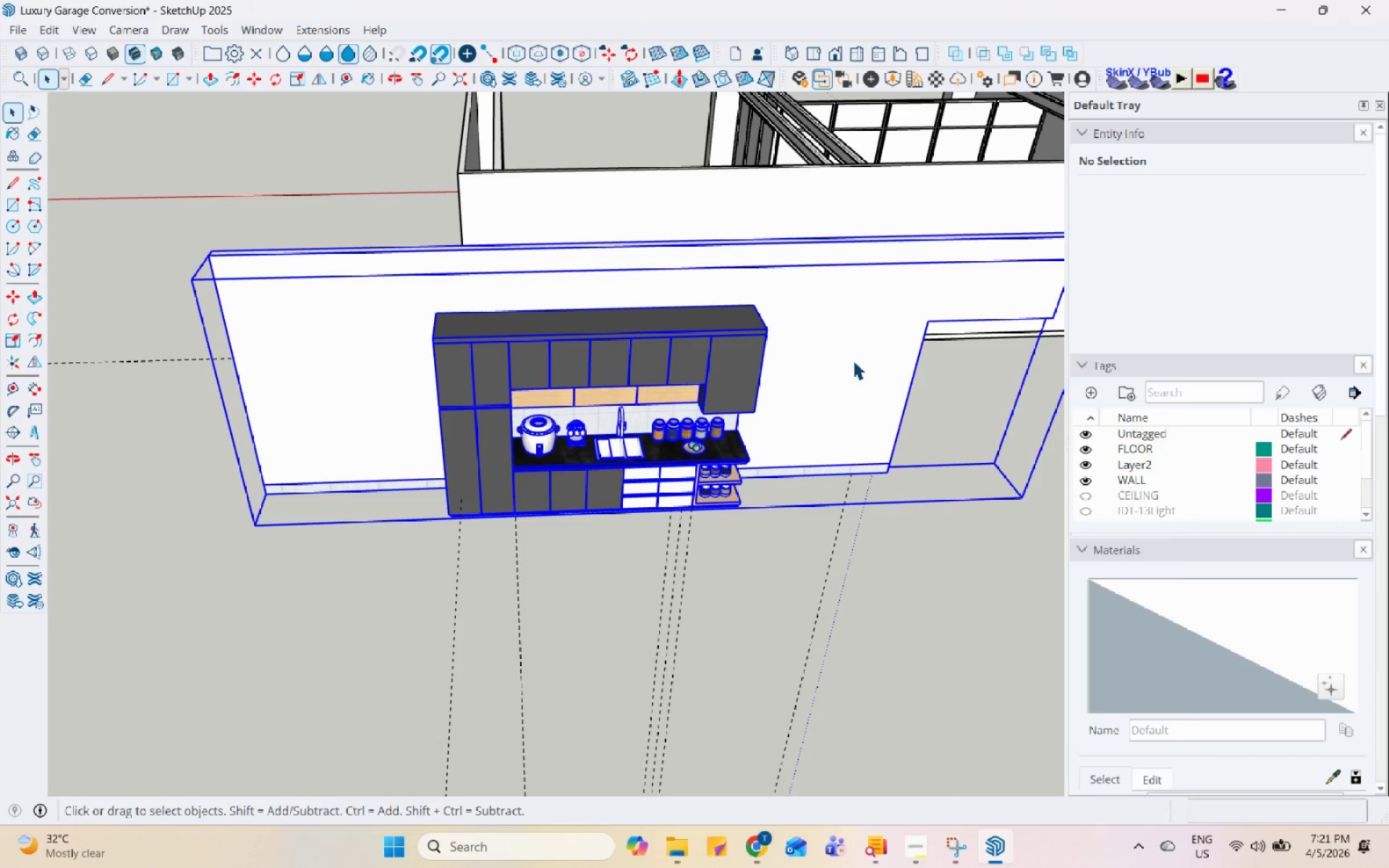 
right_click([853, 360])
 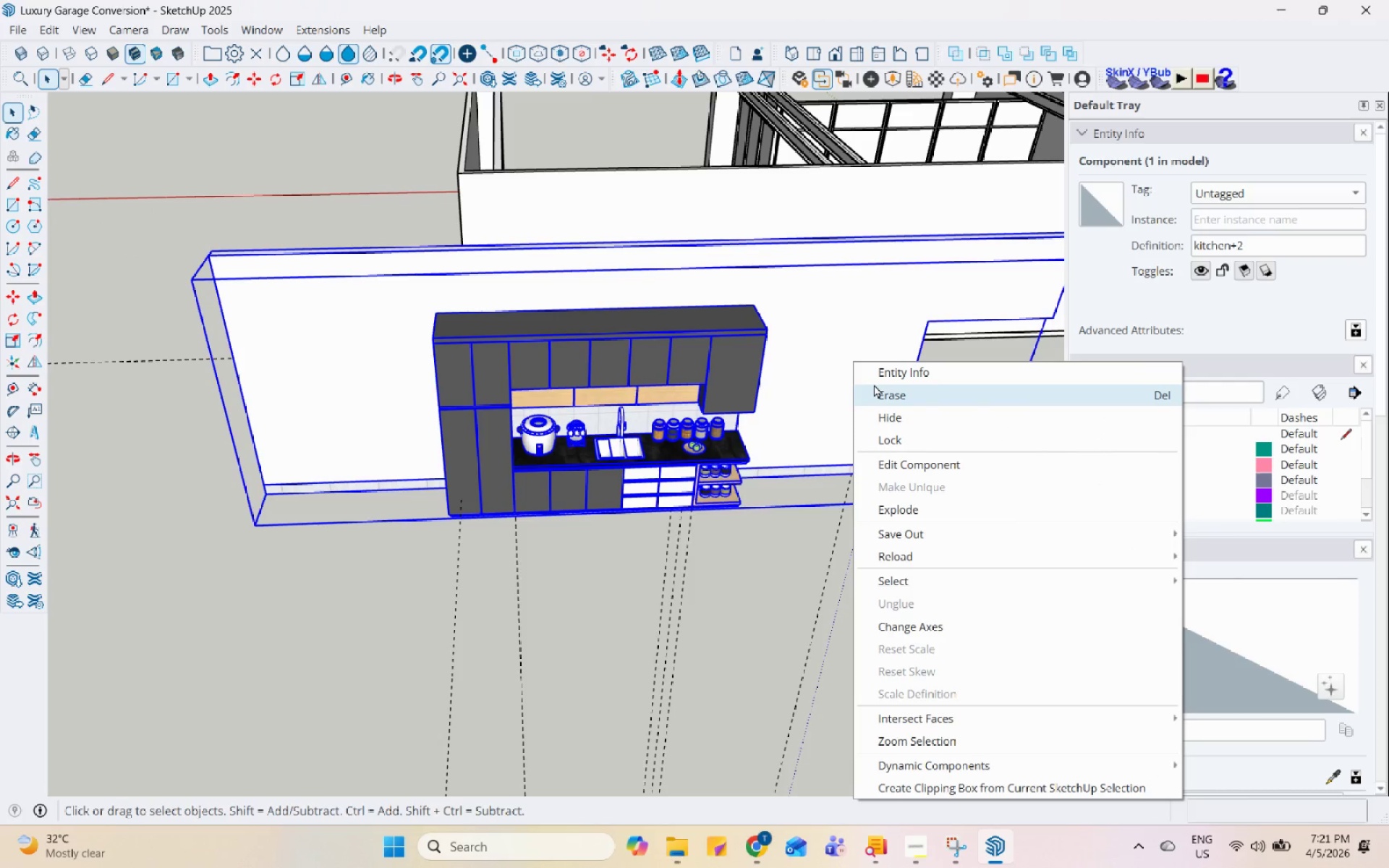 
left_click([875, 384])
 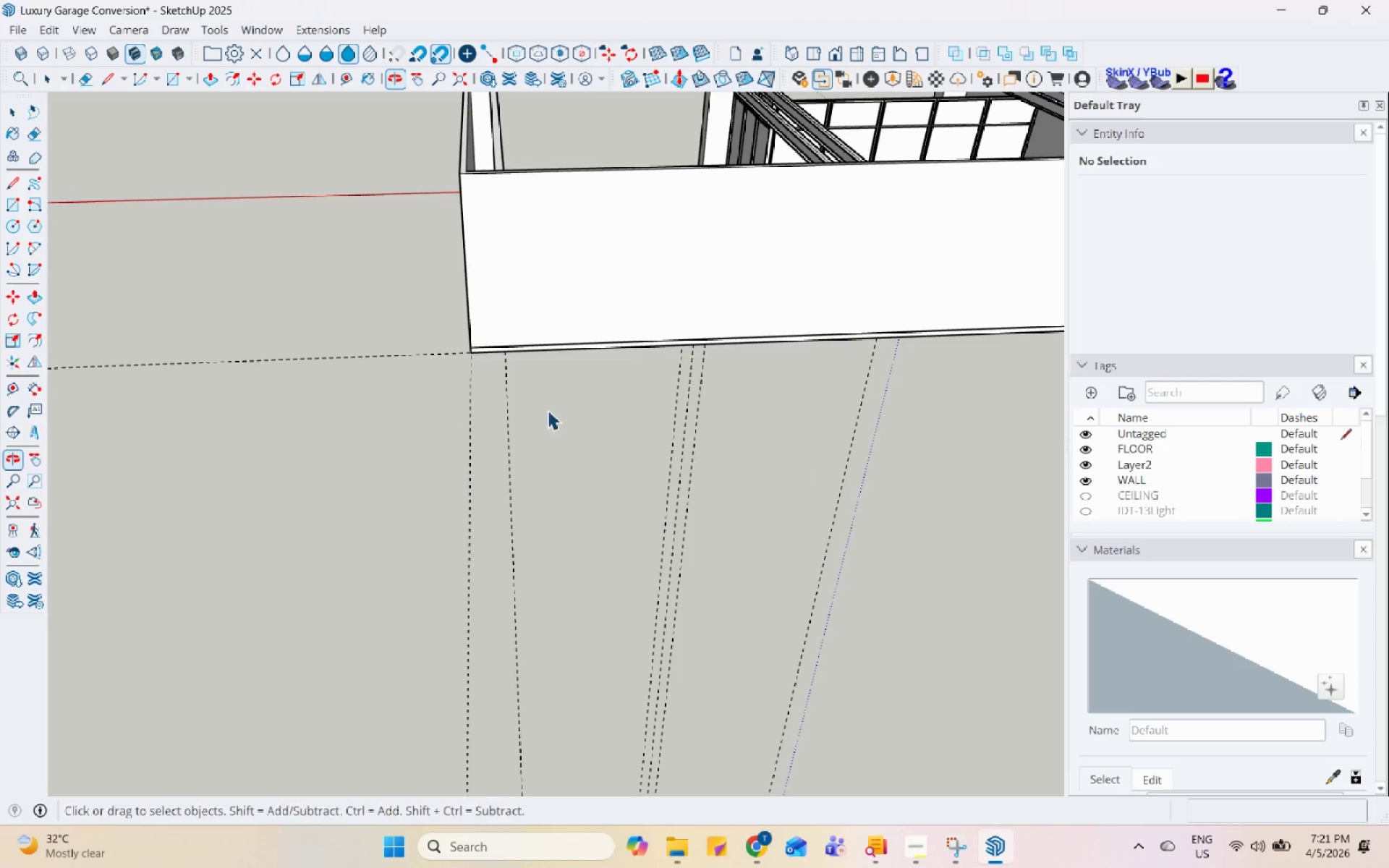 
key(Control+Z)
 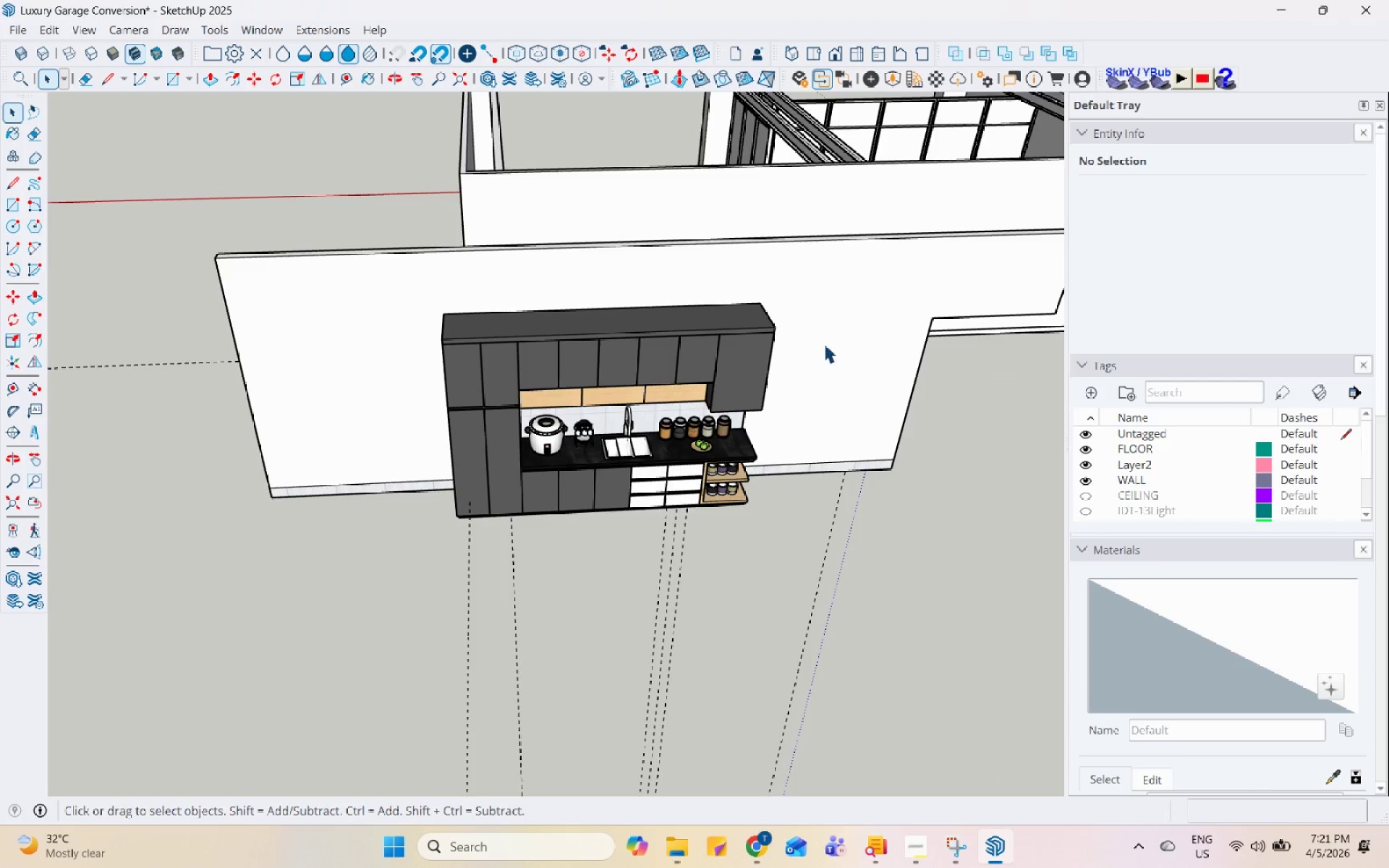 
double_click([824, 344])
 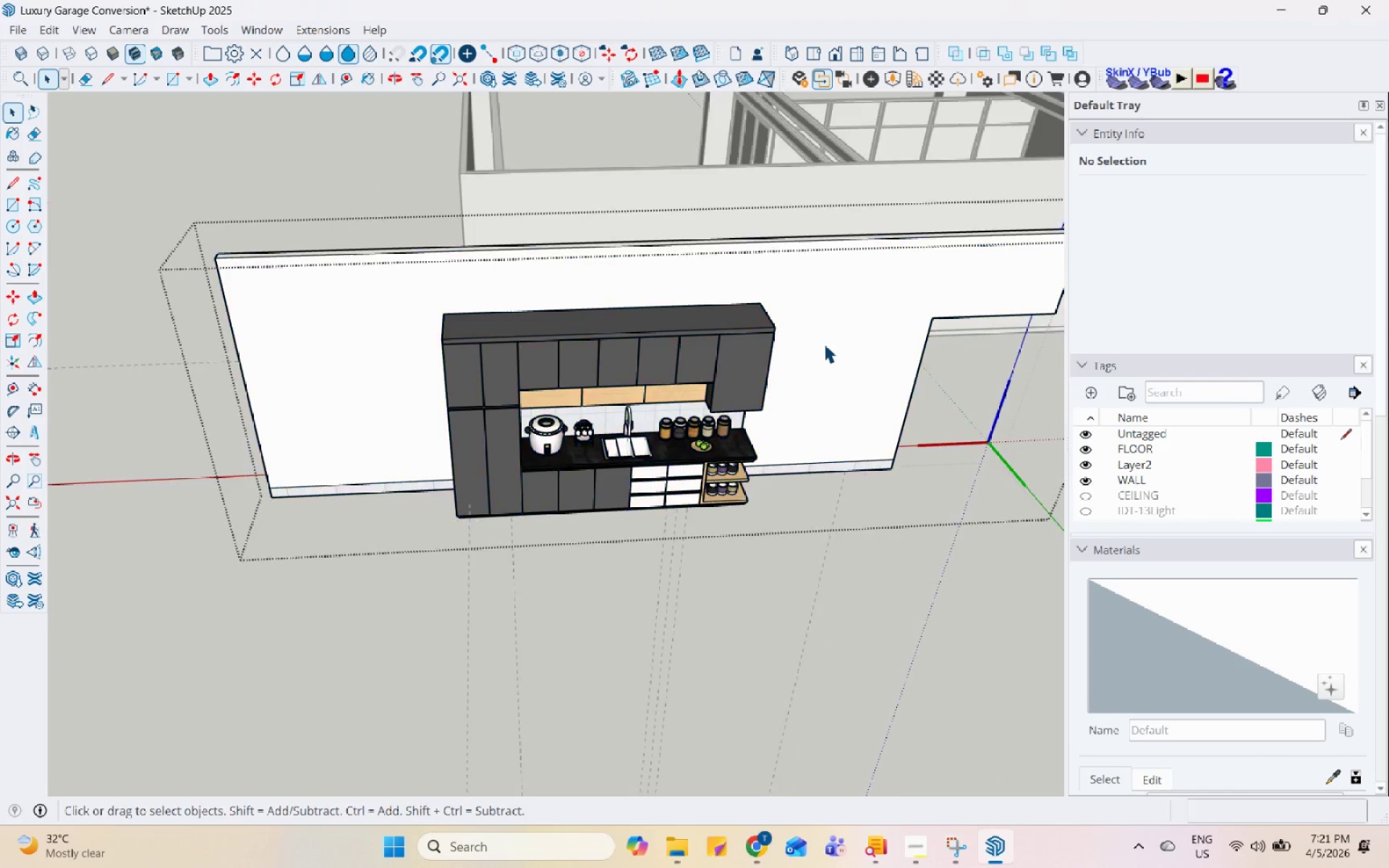 
triple_click([824, 344])
 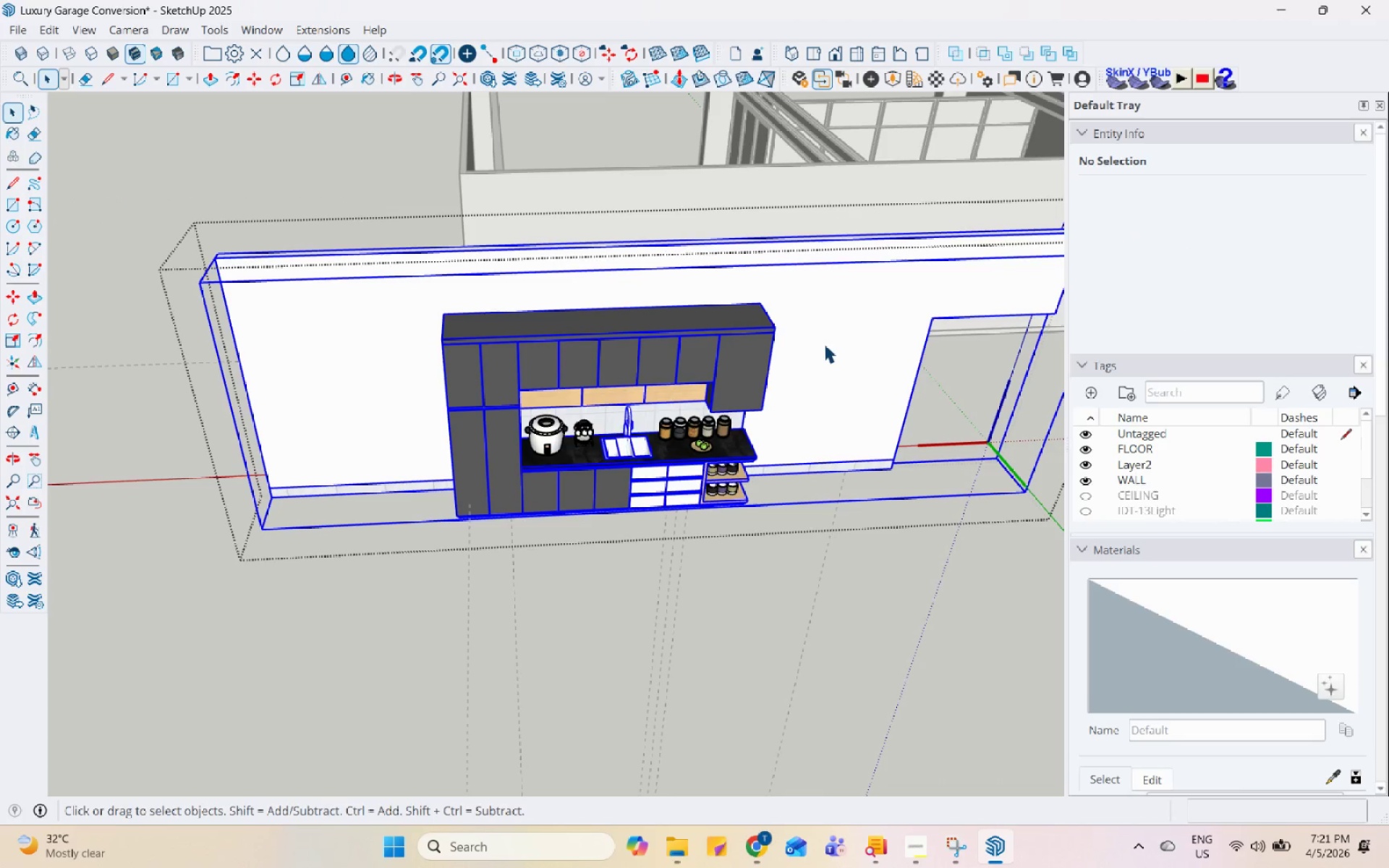 
right_click([824, 344])
 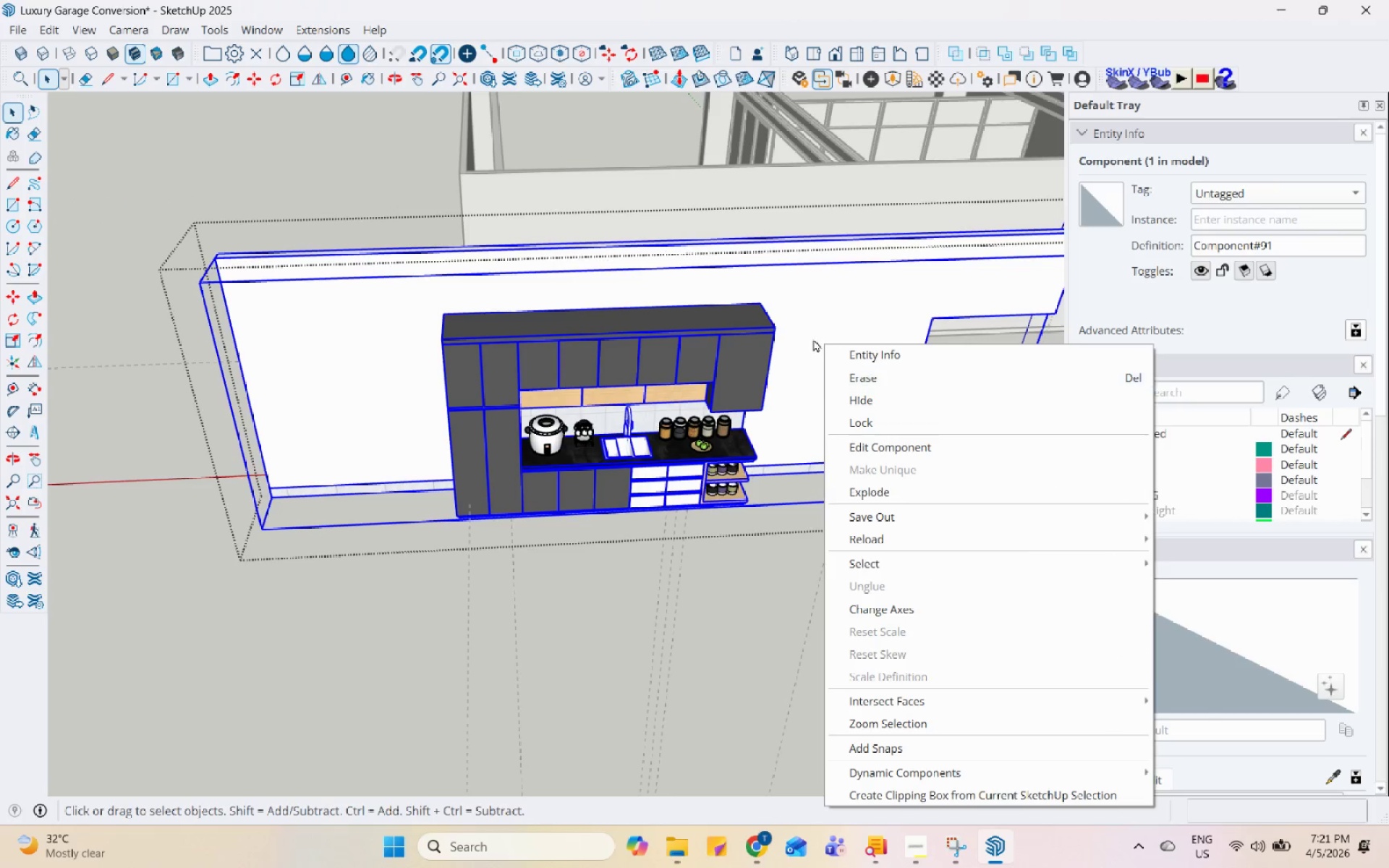 
double_click([800, 290])
 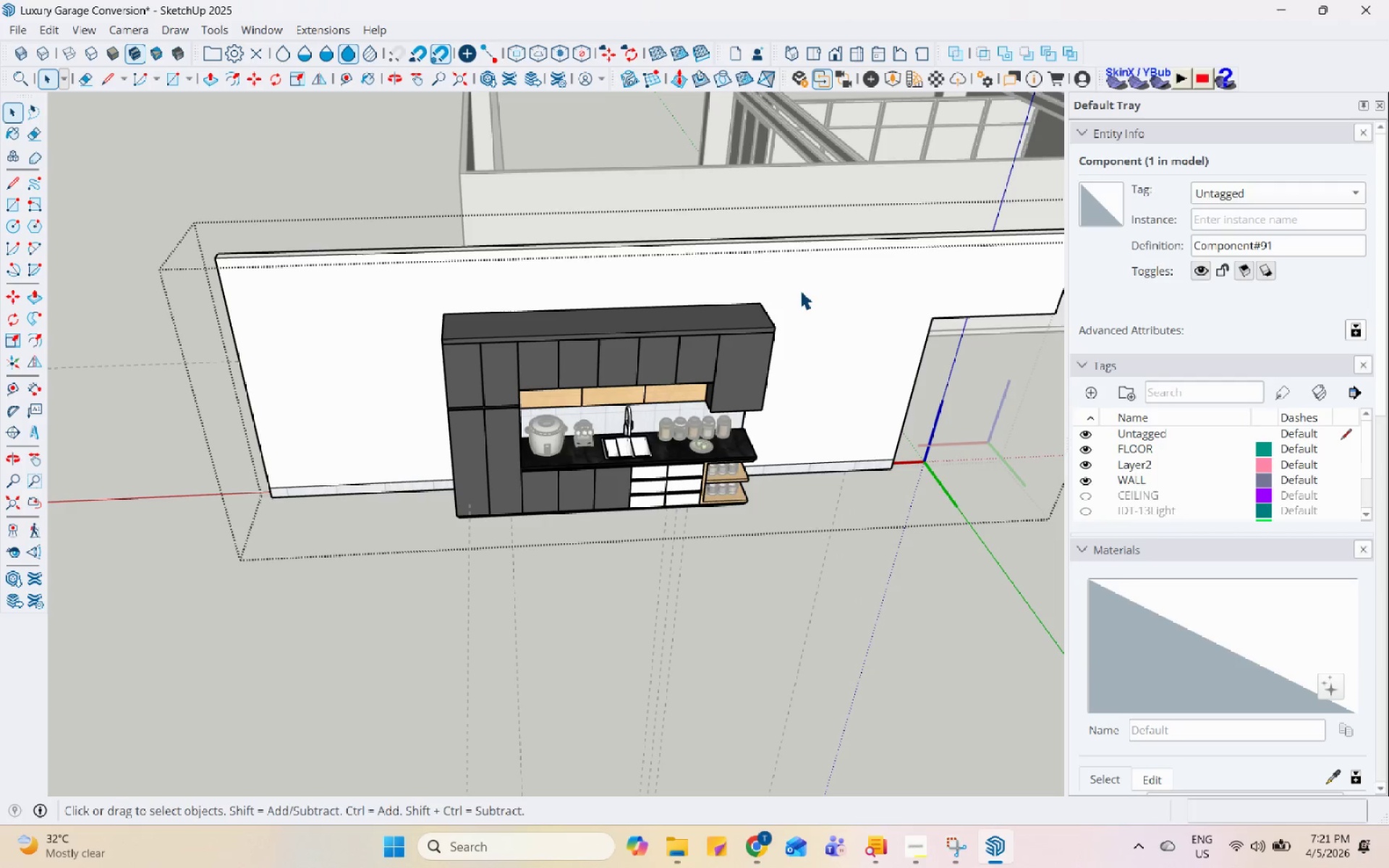 
triple_click([800, 290])
 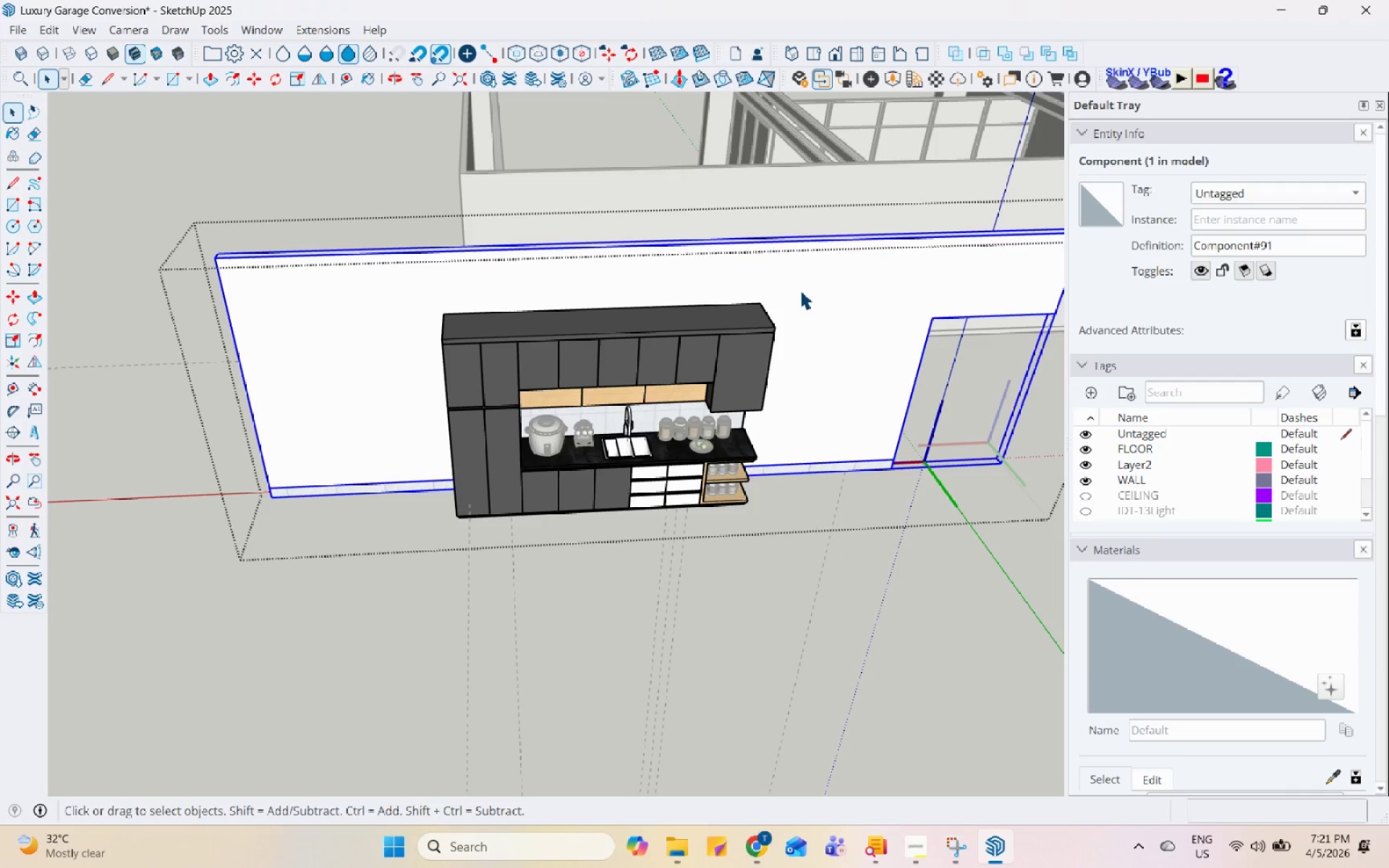 
right_click([800, 290])
 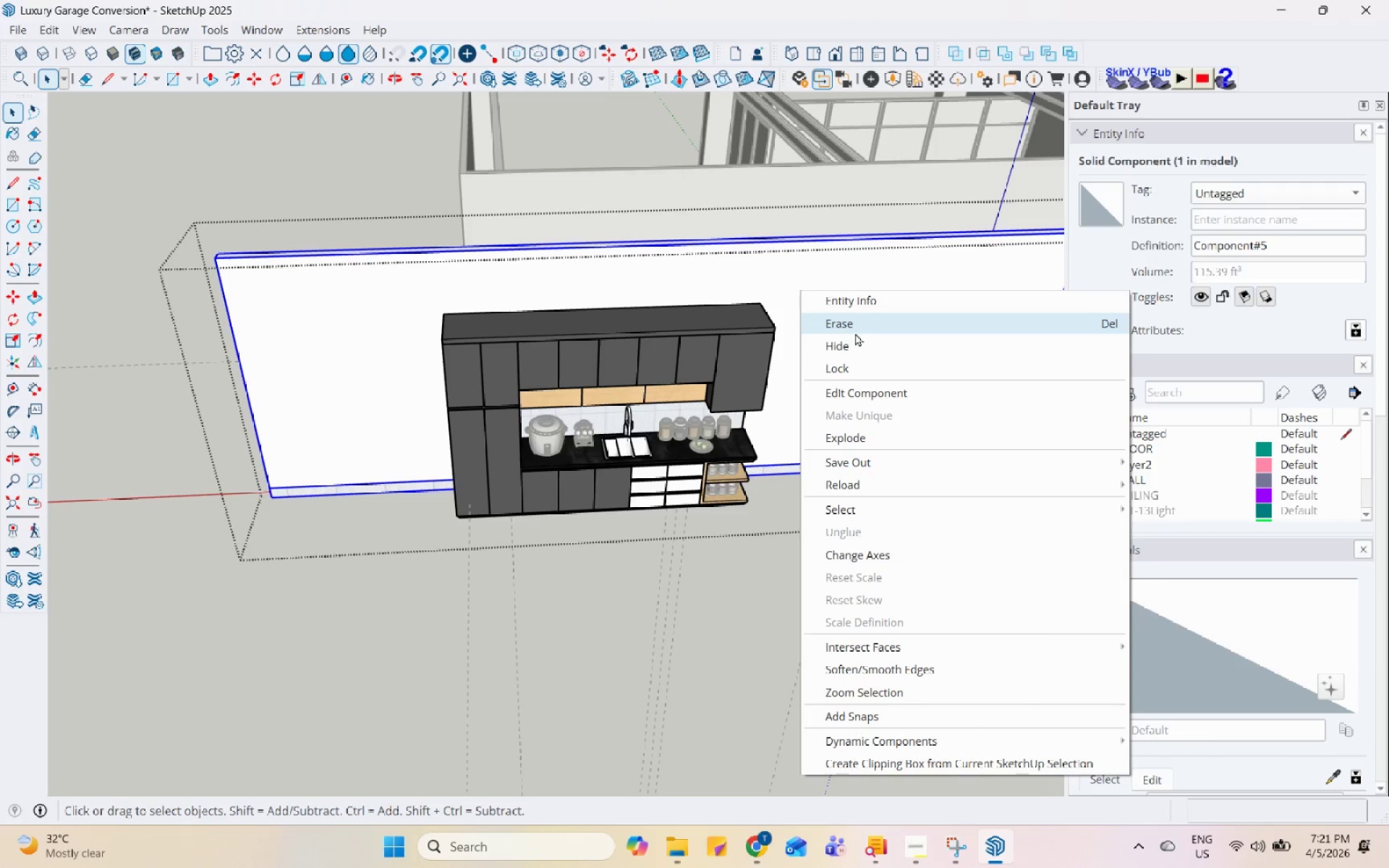 
left_click([865, 328])
 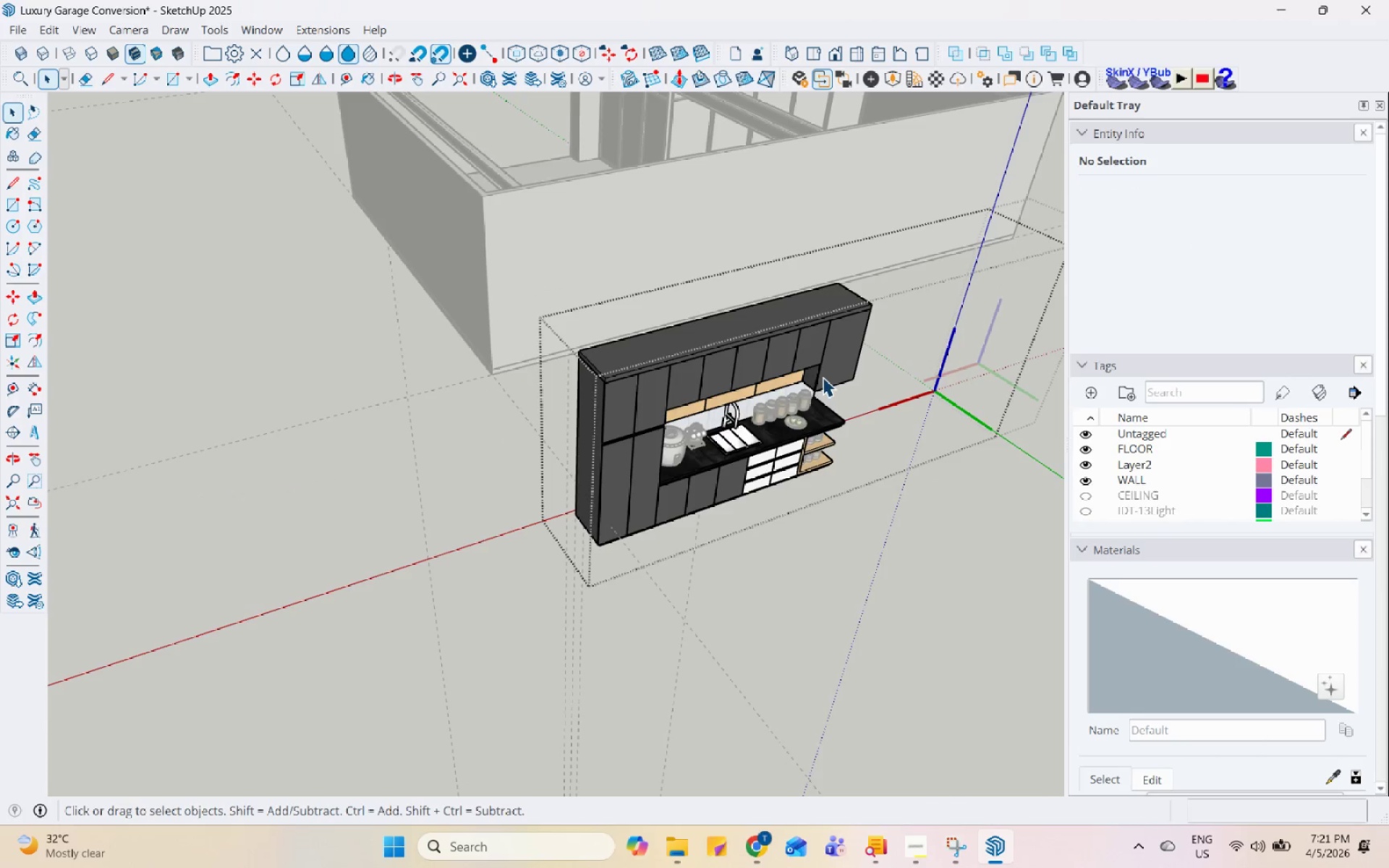 
left_click([774, 347])
 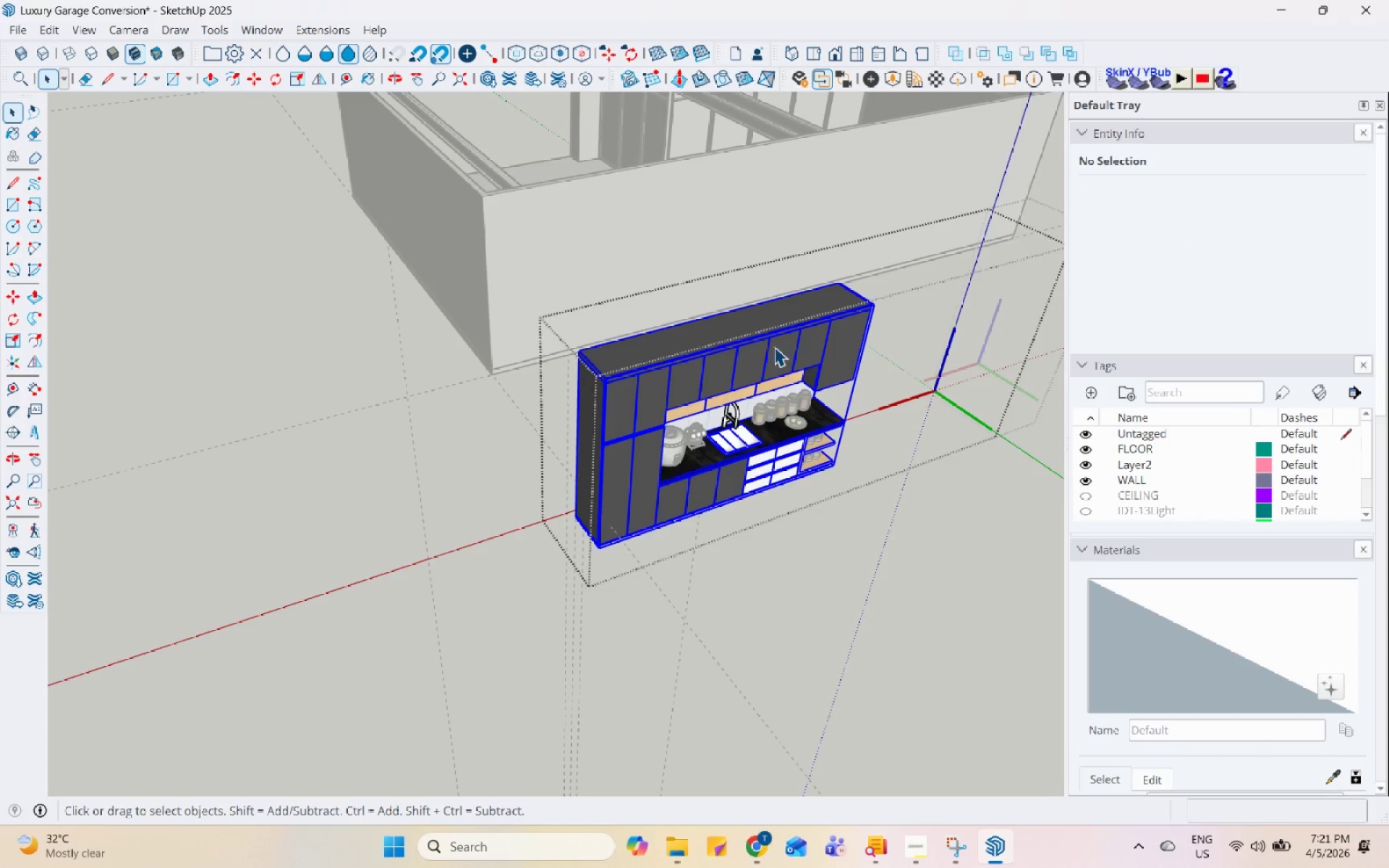 
key(Escape)
 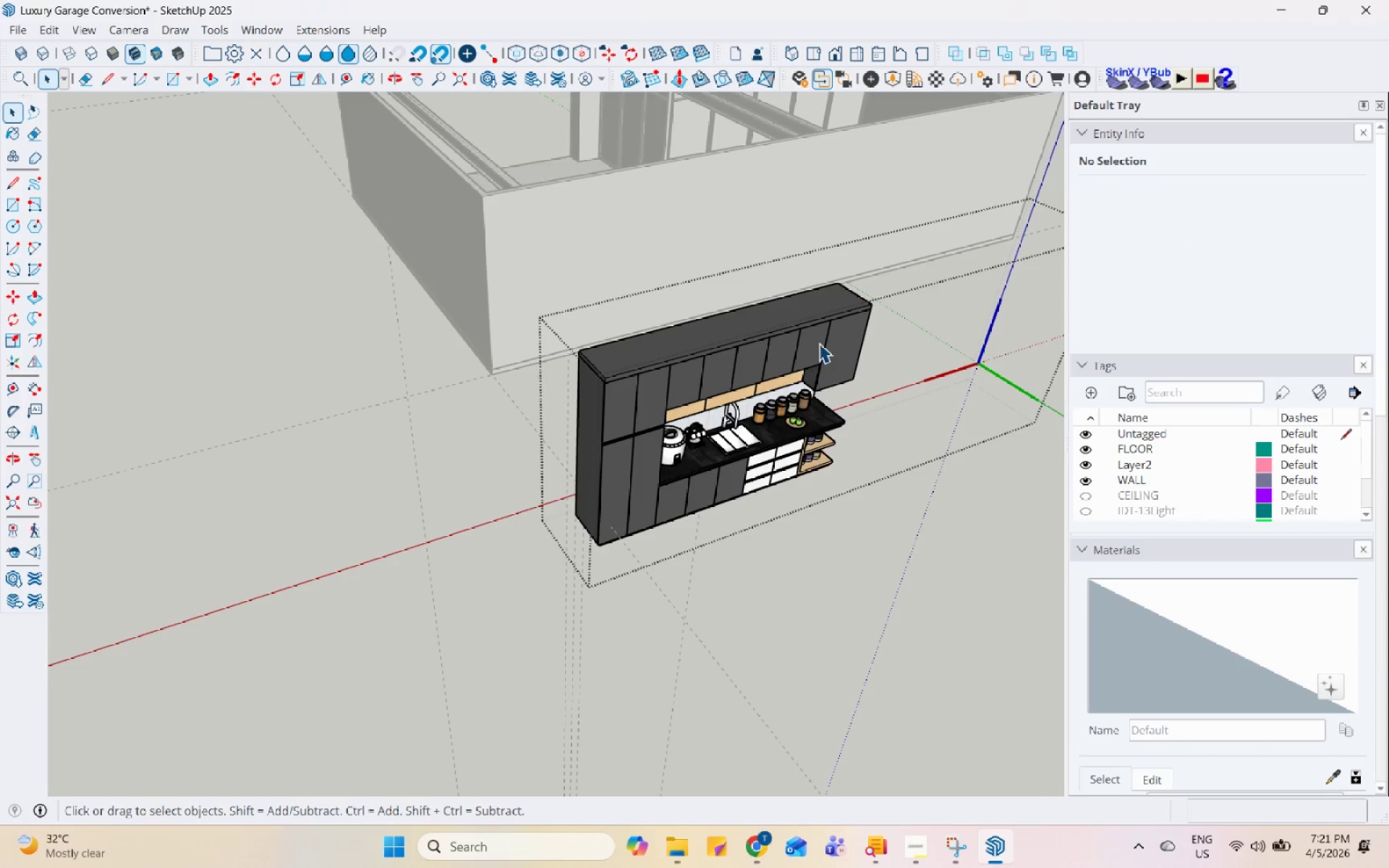 
key(Escape)
 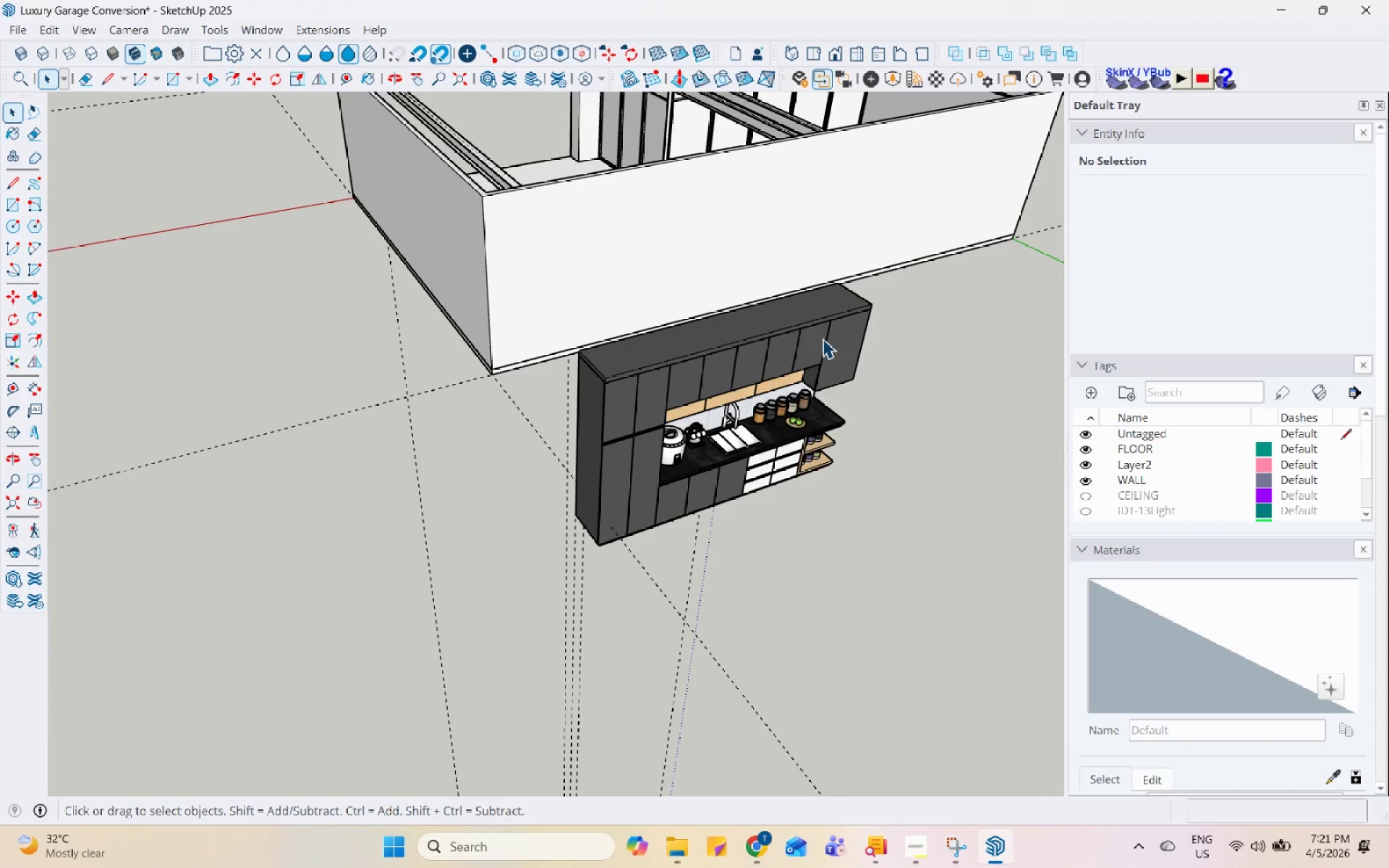 
left_click([823, 339])
 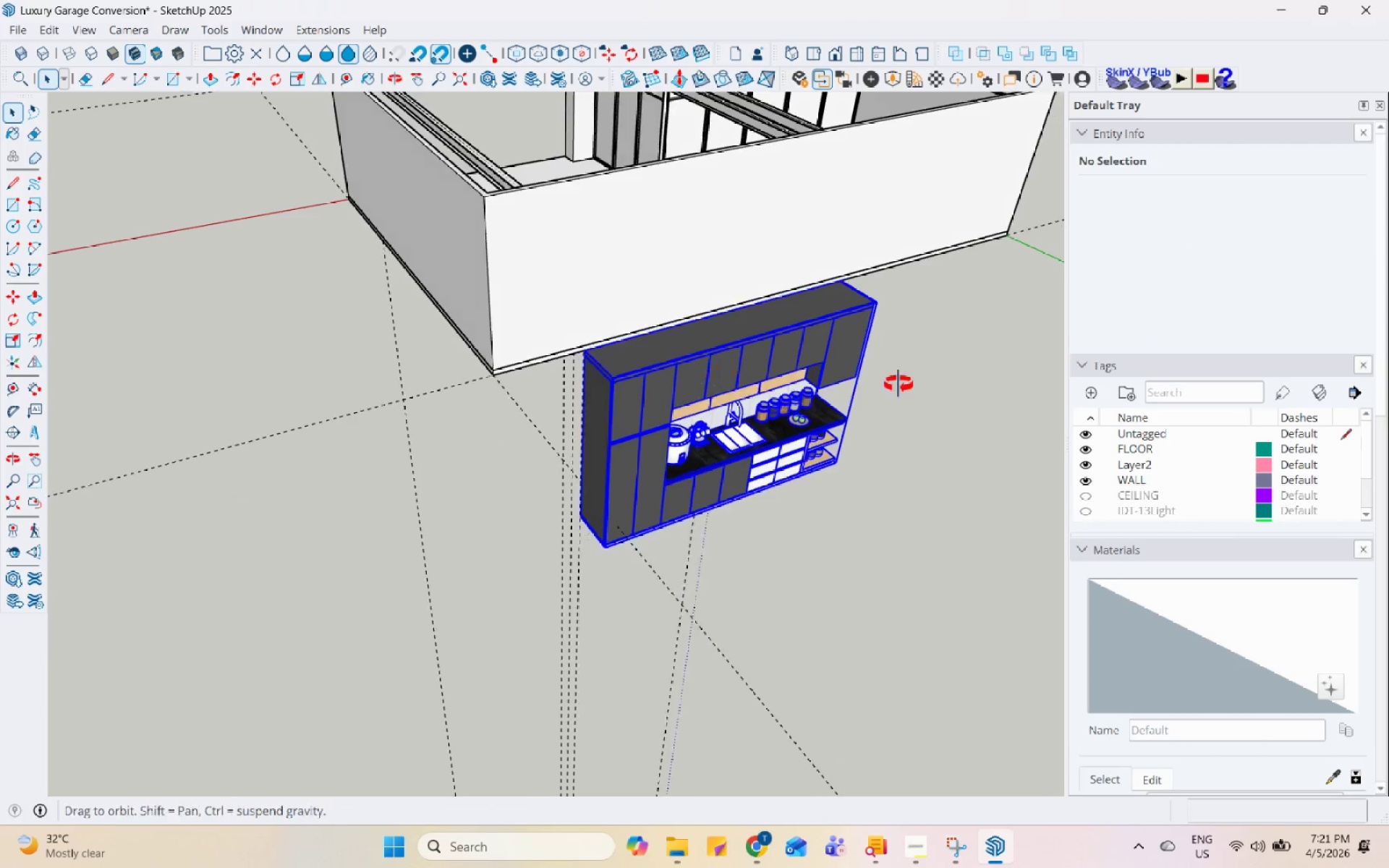 
scroll: coordinate [430, 355], scroll_direction: down, amount: 5.0
 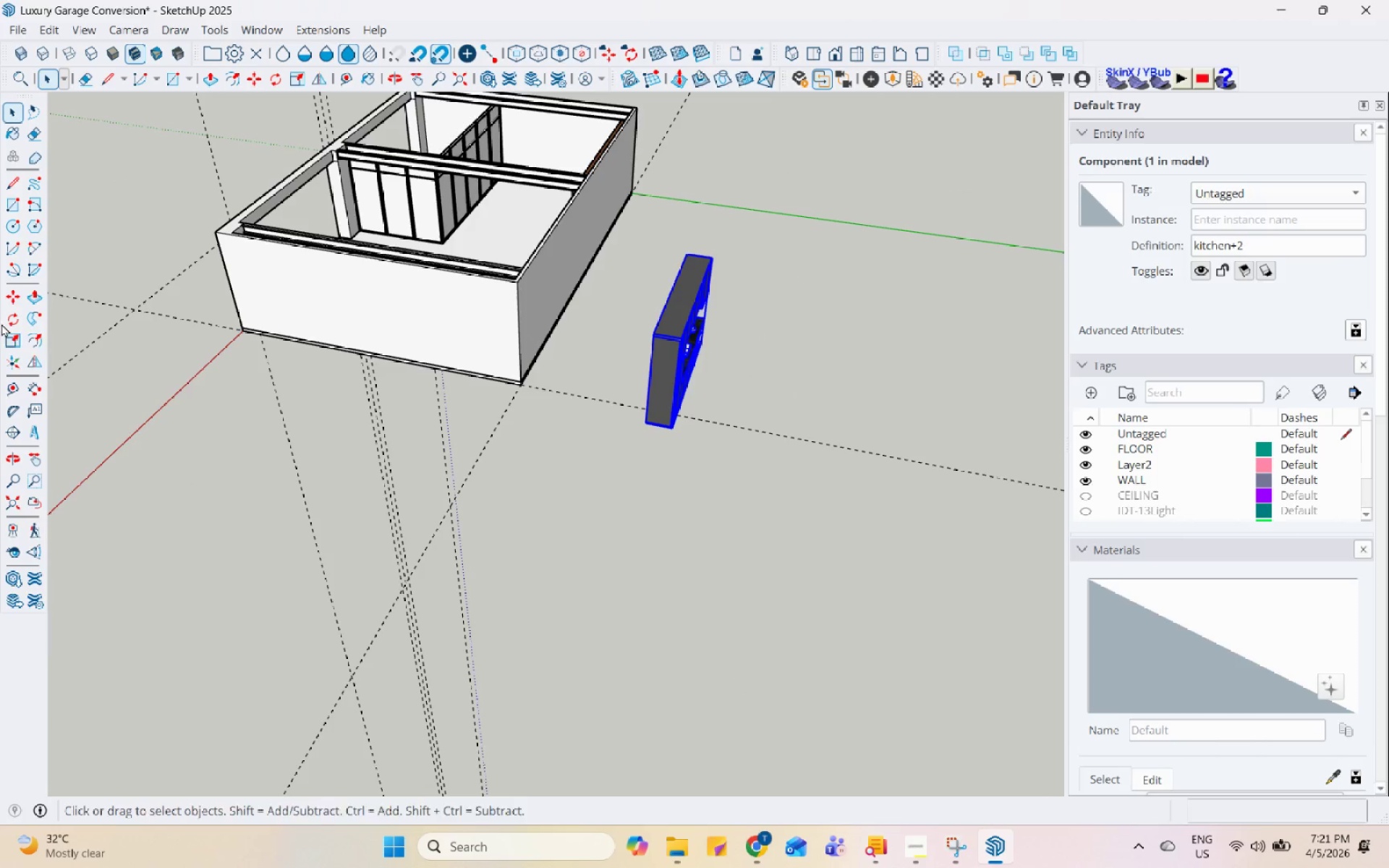 
left_click([33, 365])
 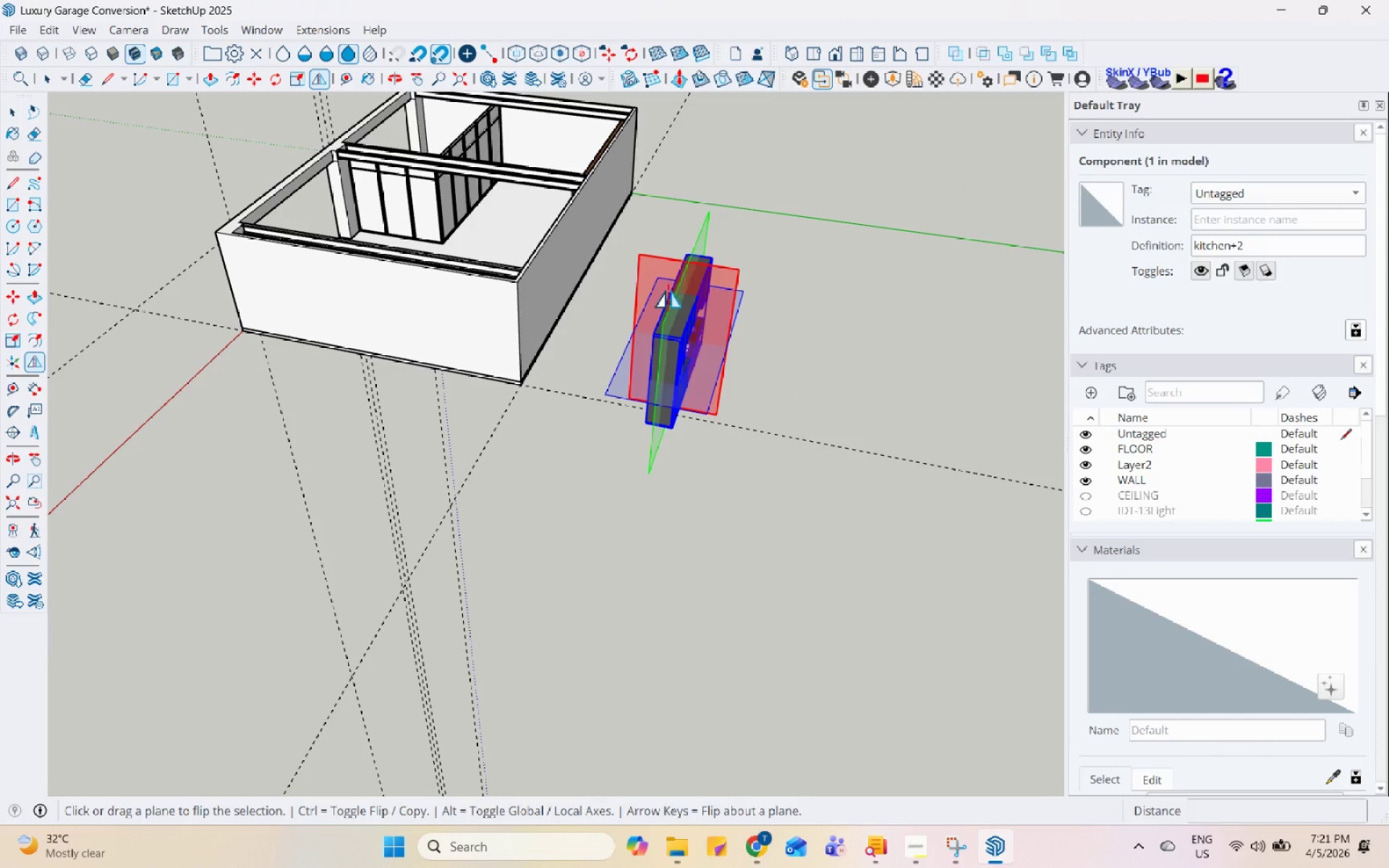 
left_click([676, 292])
 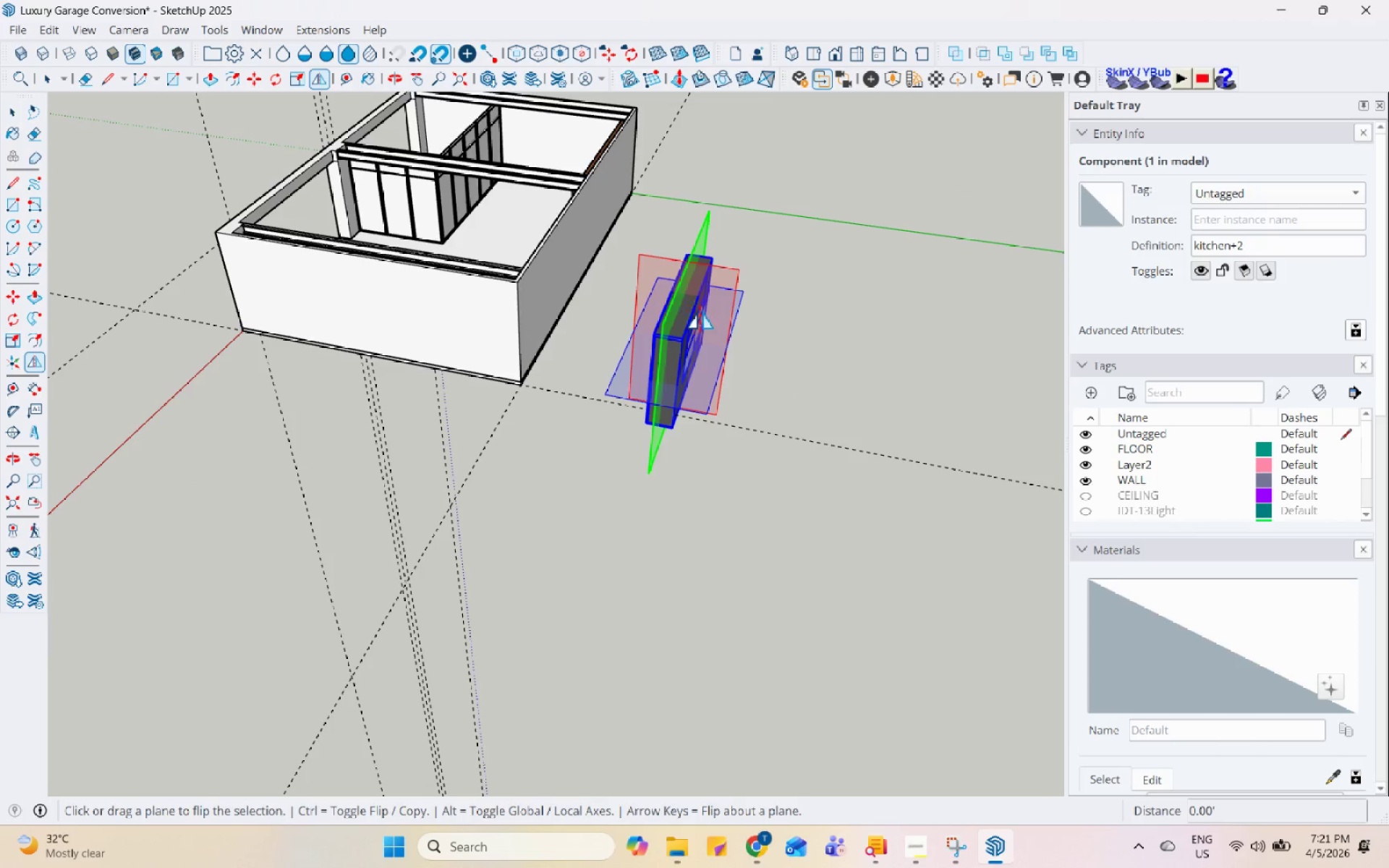 
key(Space)
 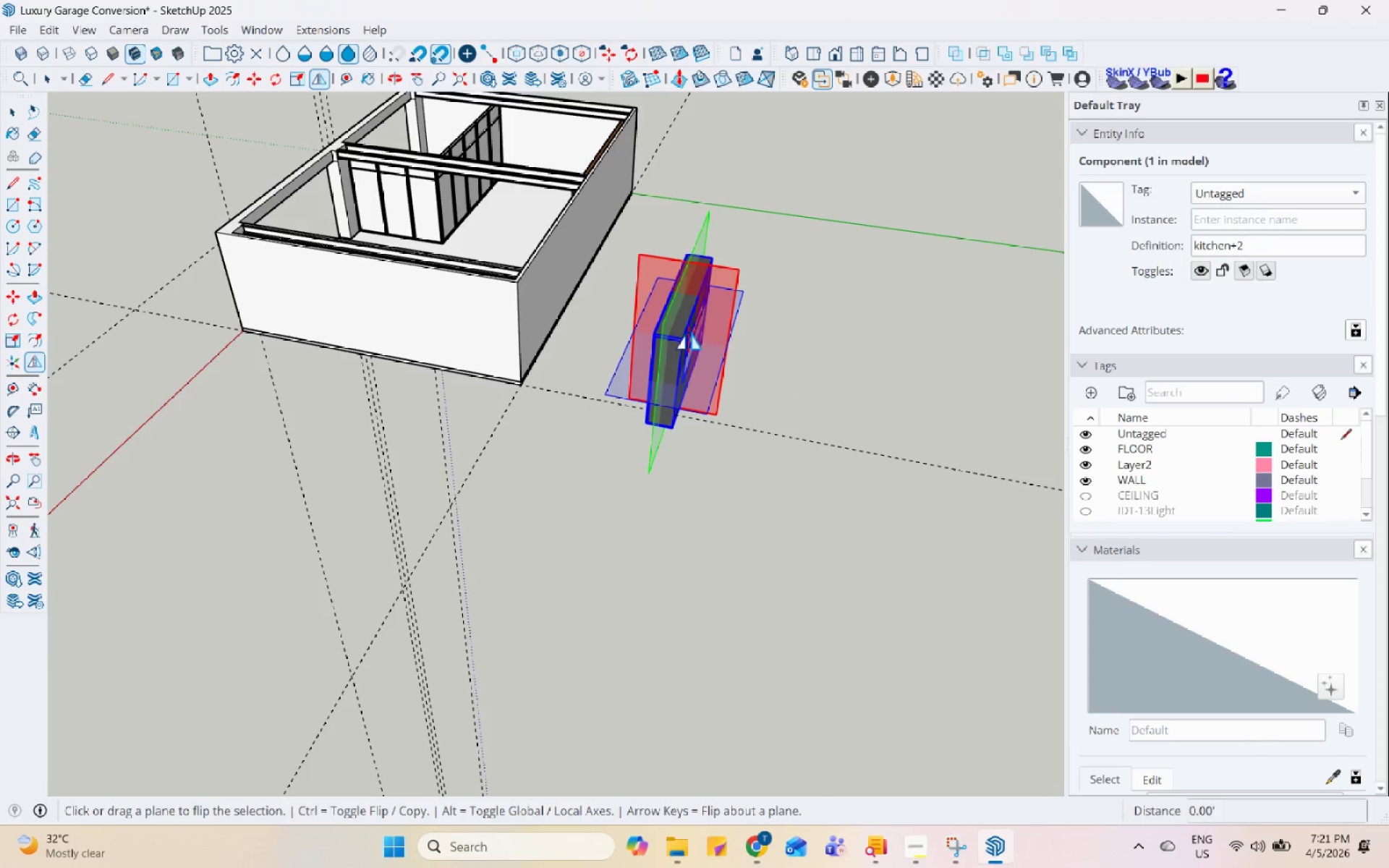 
scroll: coordinate [594, 343], scroll_direction: up, amount: 12.0
 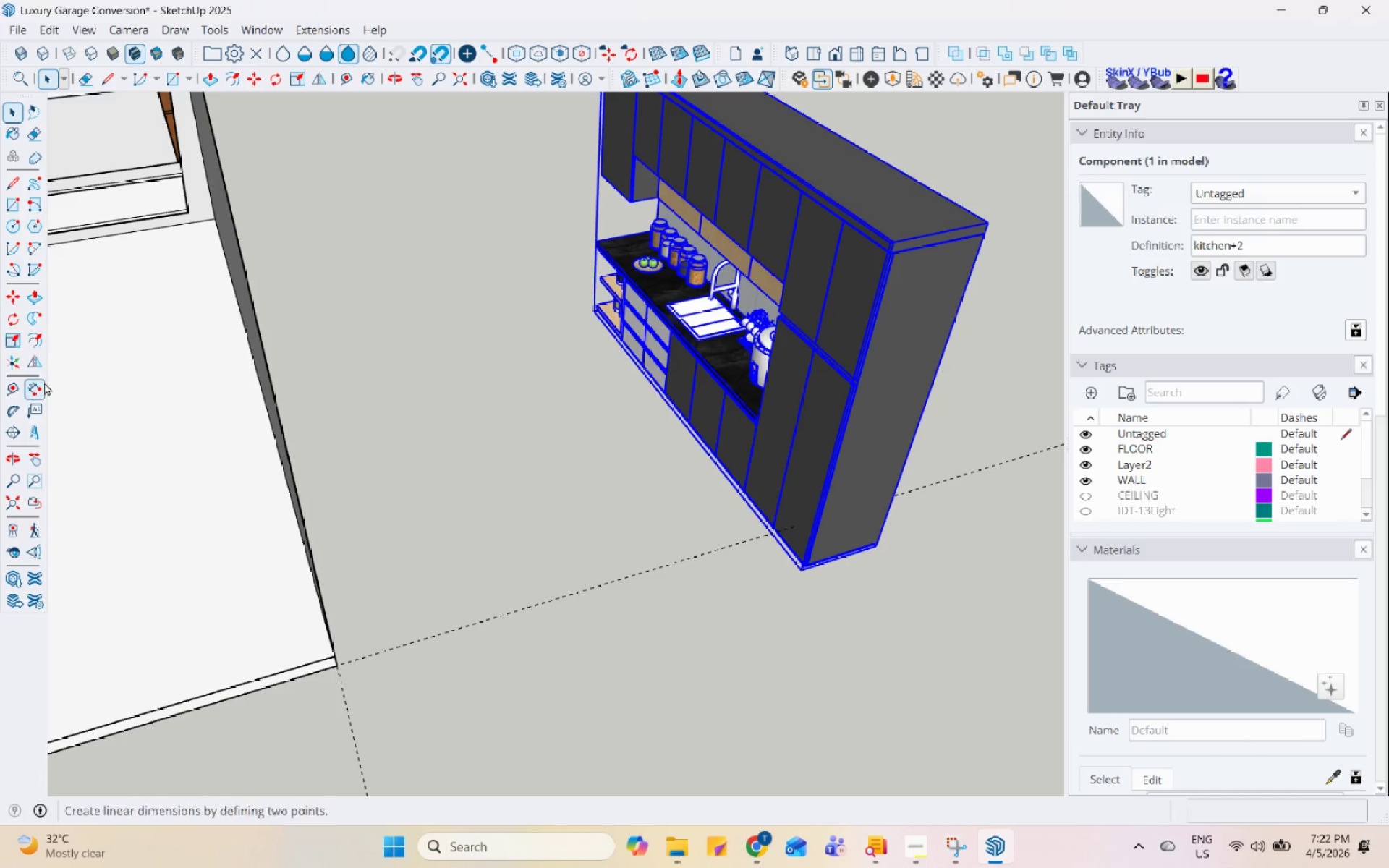 
left_click([38, 360])
 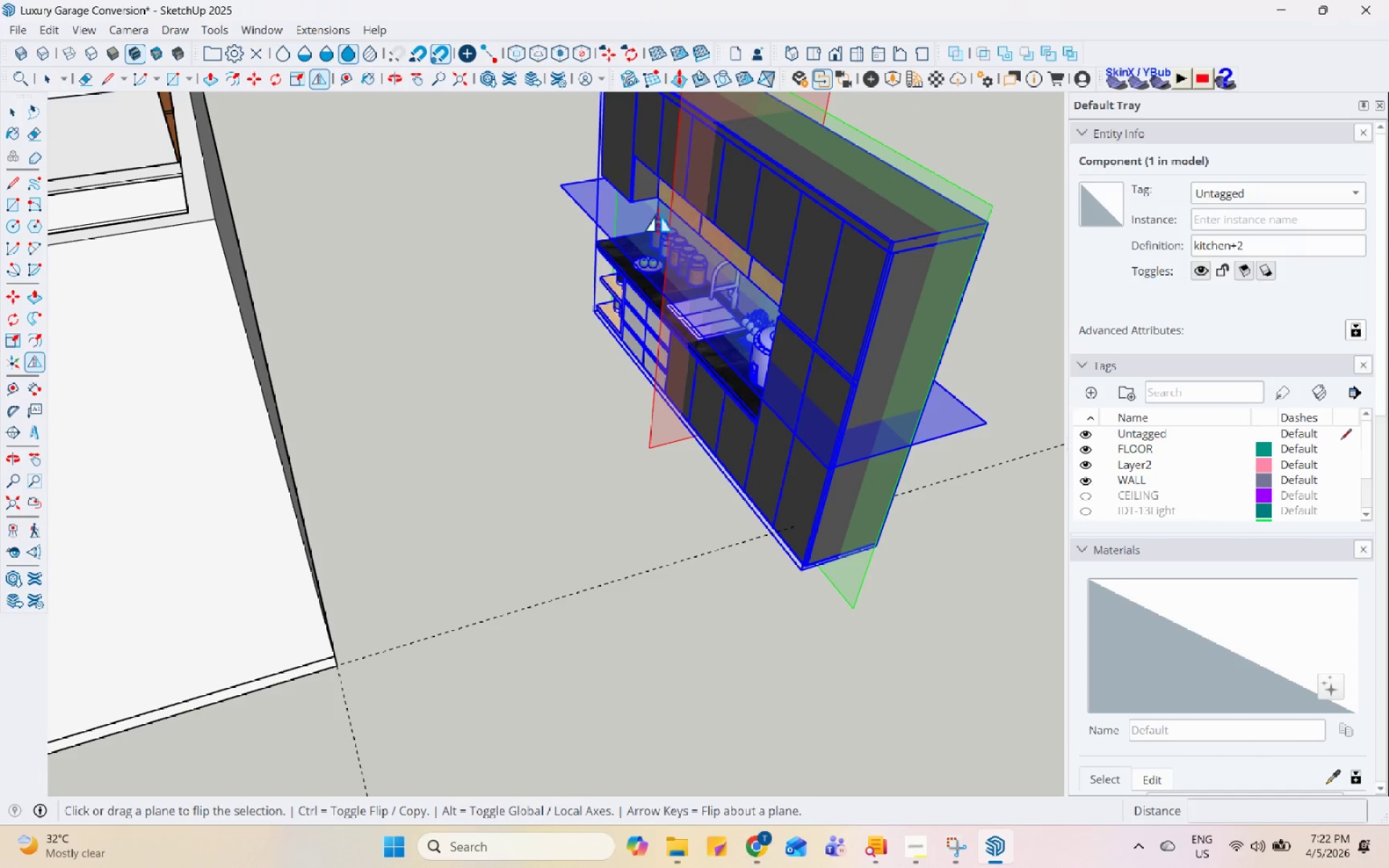 
left_click([677, 210])
 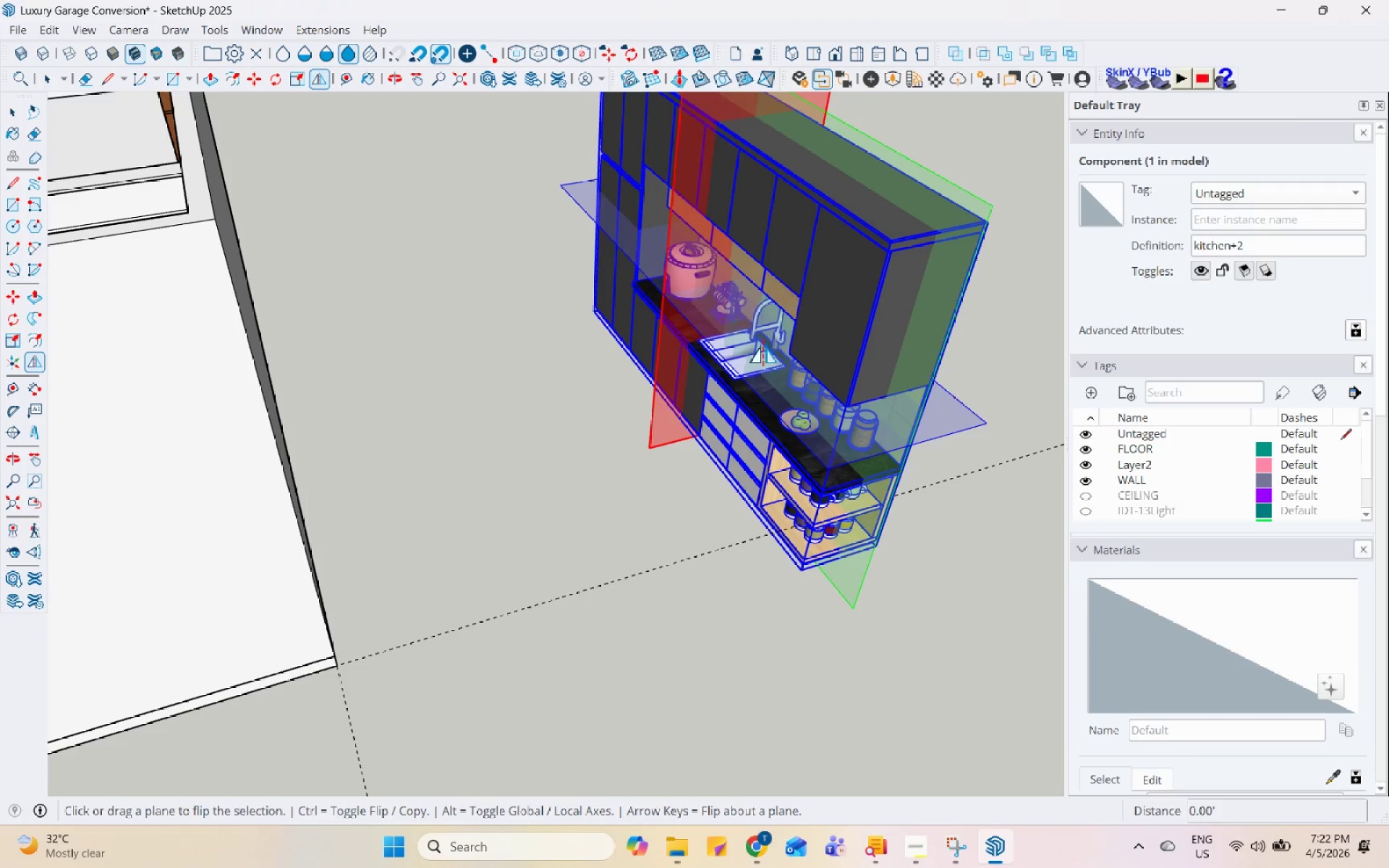 
key(Space)
 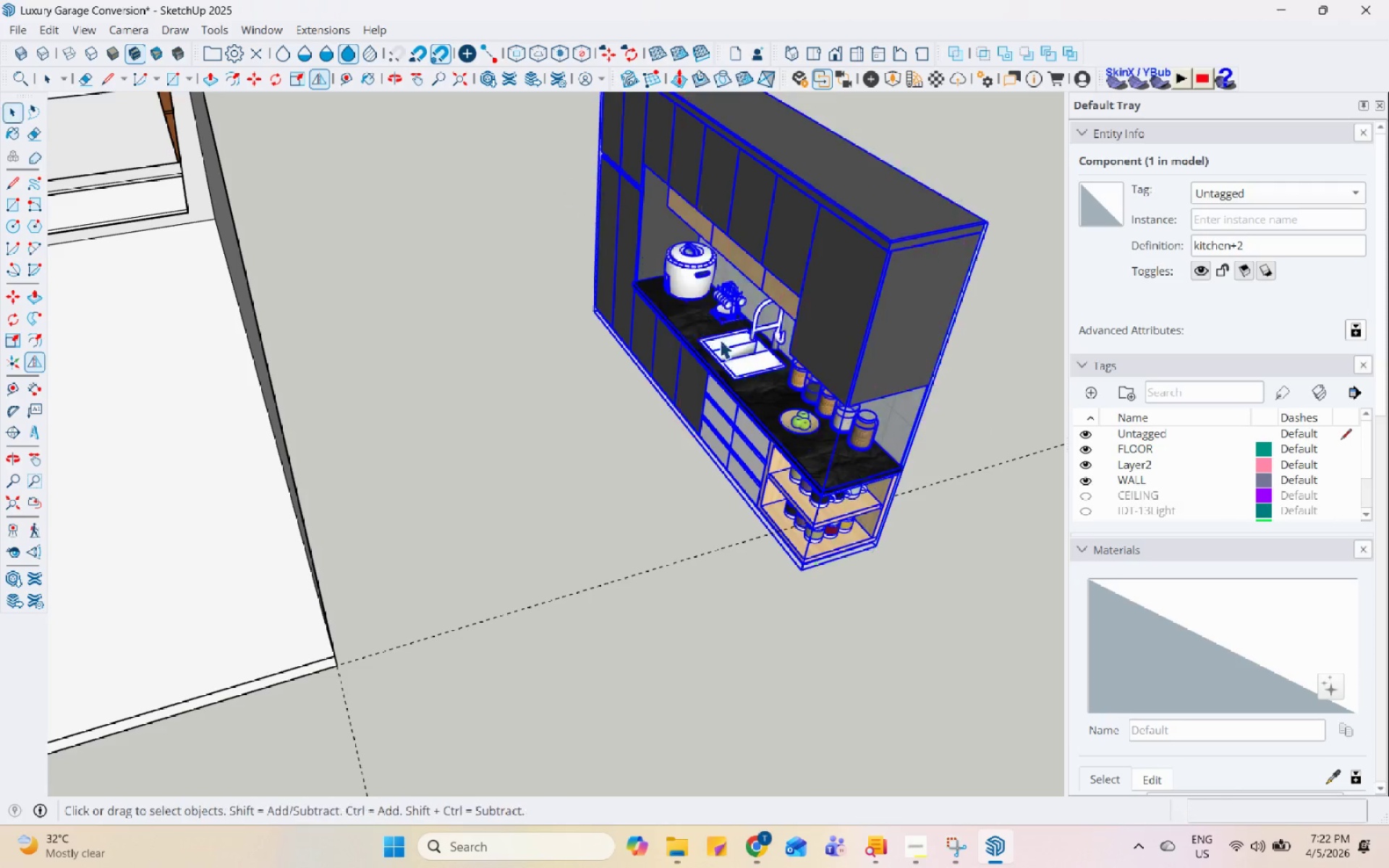 
scroll: coordinate [588, 337], scroll_direction: up, amount: 16.0
 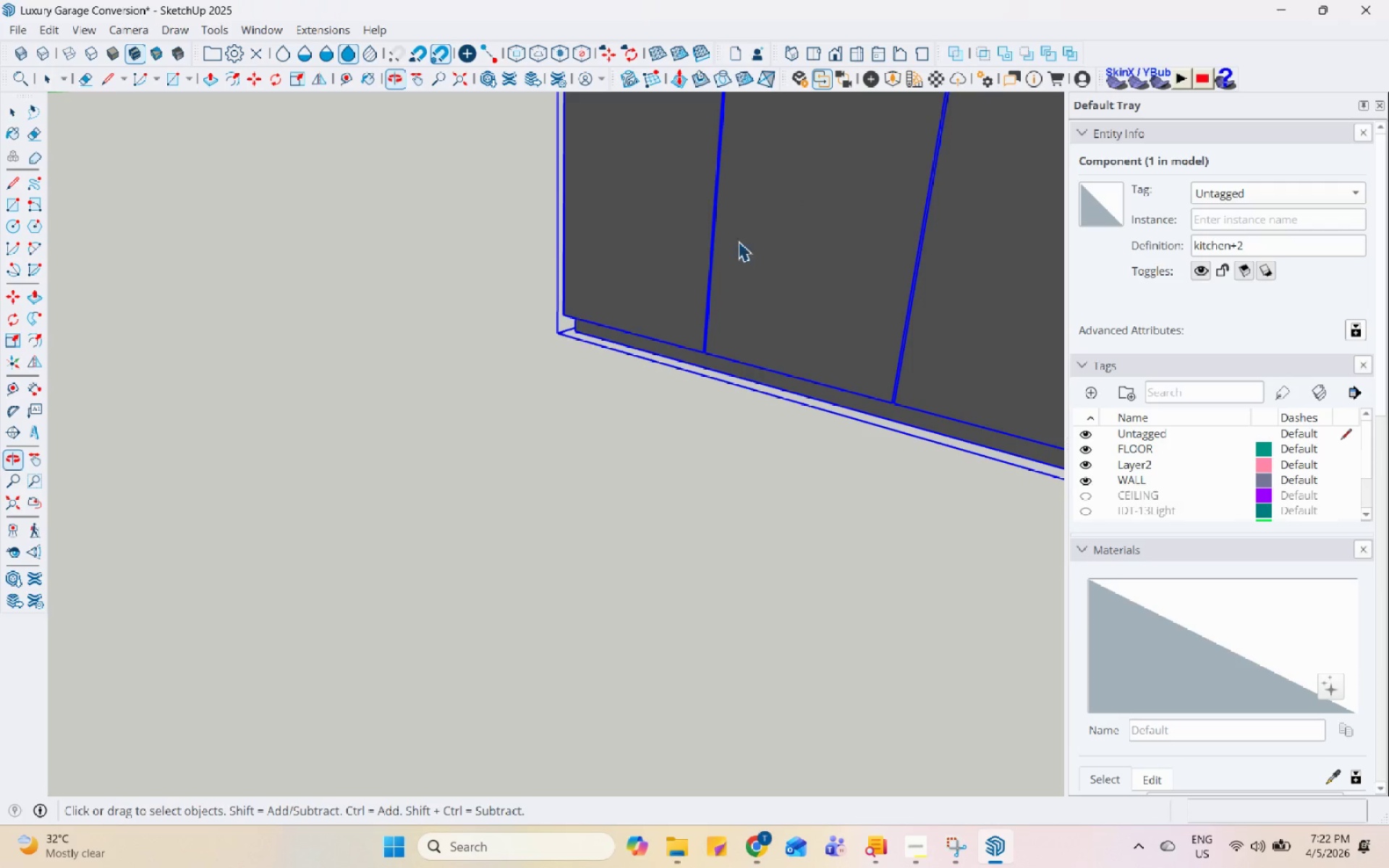 
scroll: coordinate [376, 543], scroll_direction: down, amount: 132.0
 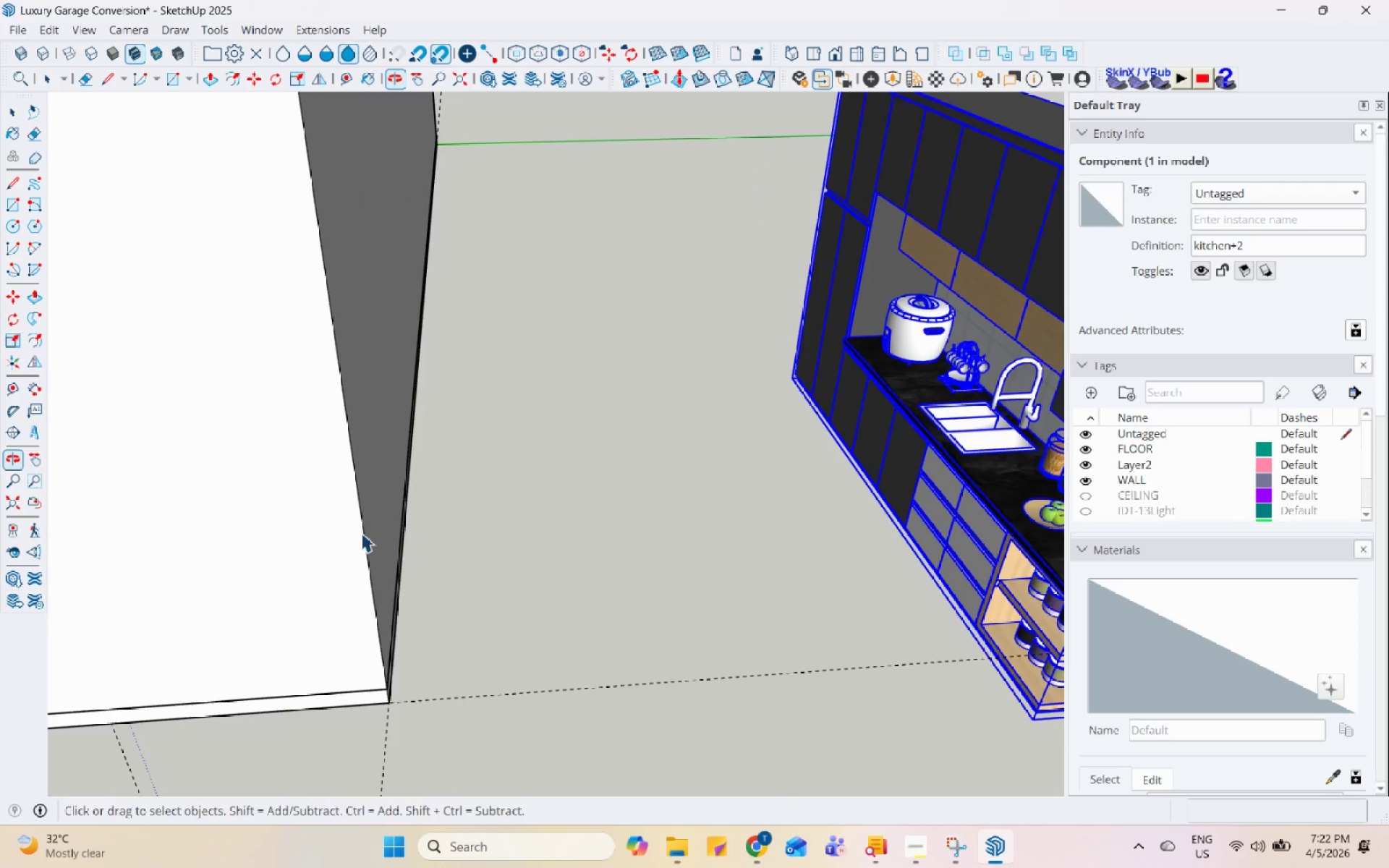 
scroll: coordinate [649, 412], scroll_direction: up, amount: 21.0
 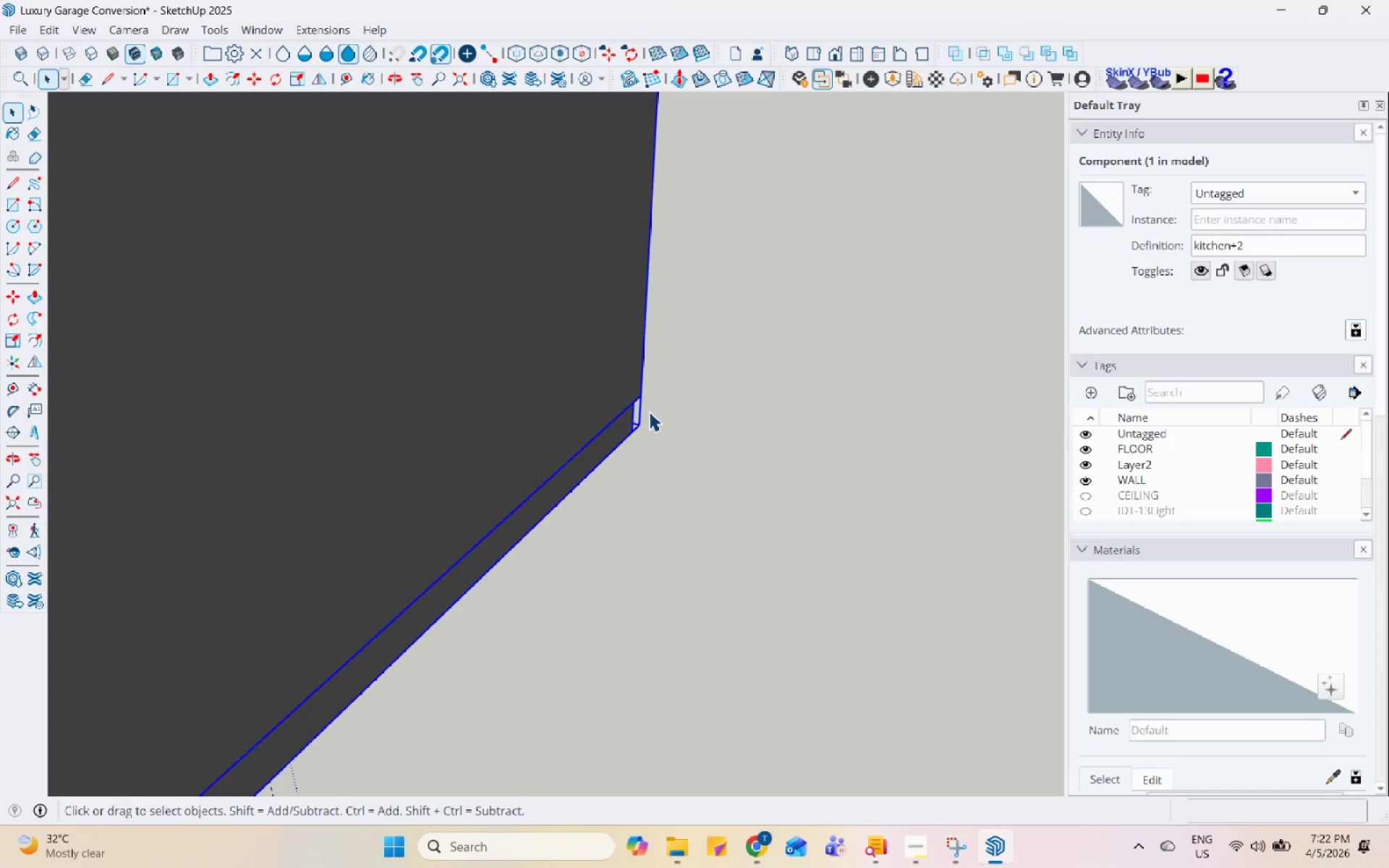 
key(M)
 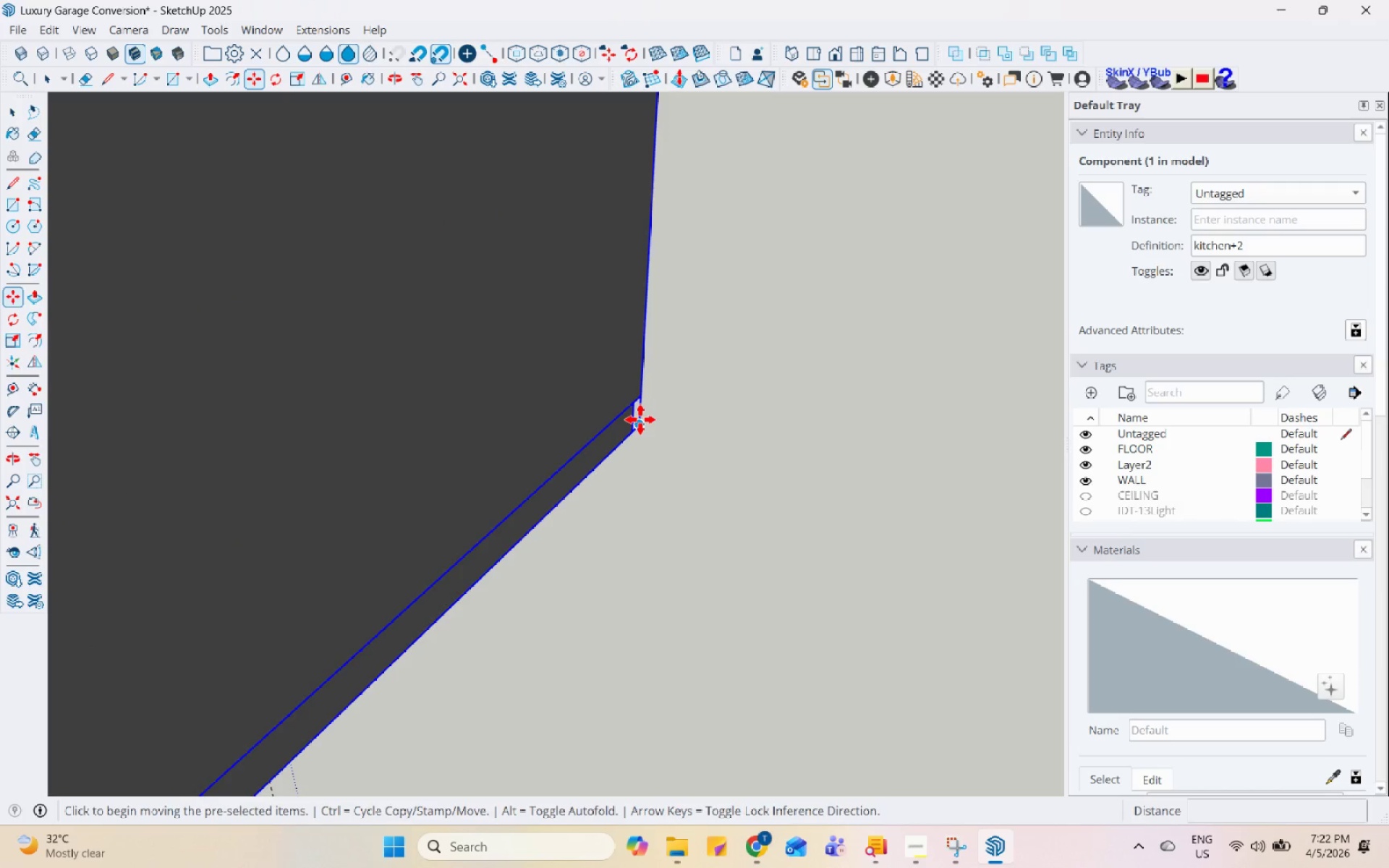 
left_click_drag(start_coordinate=[642, 420], to_coordinate=[648, 416])
 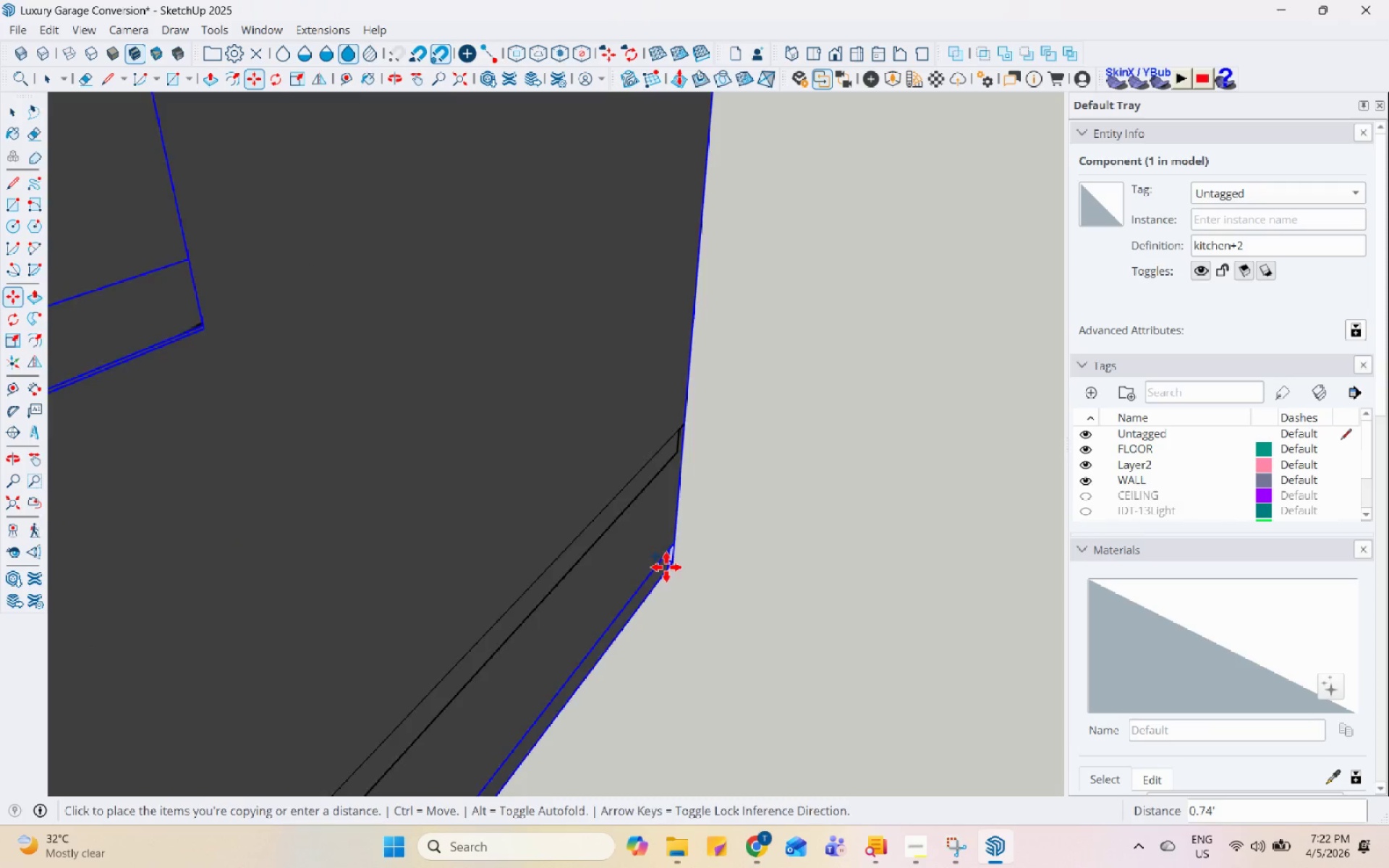 
key(Control+ControlLeft)
 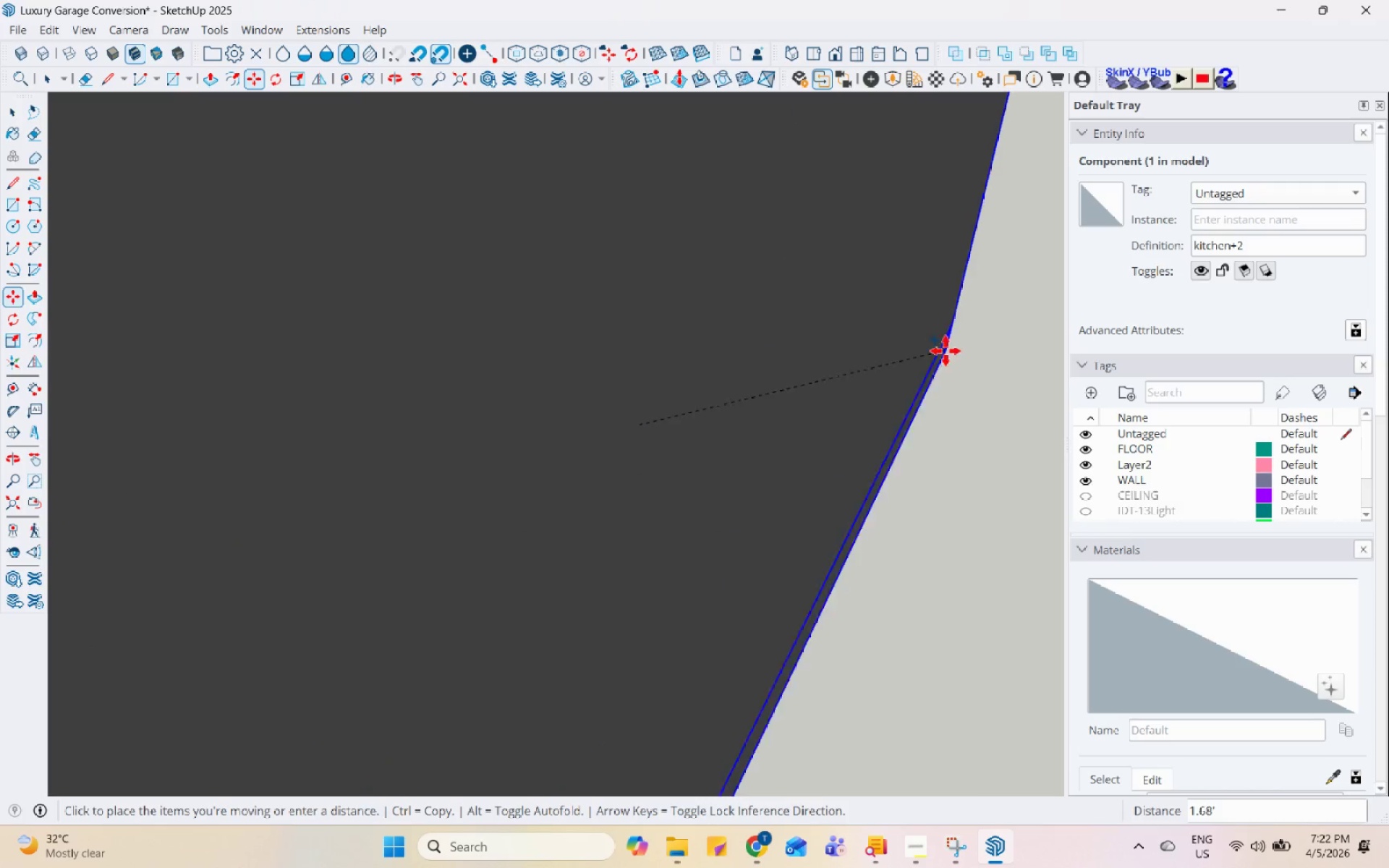 
scroll: coordinate [572, 553], scroll_direction: down, amount: 45.0
 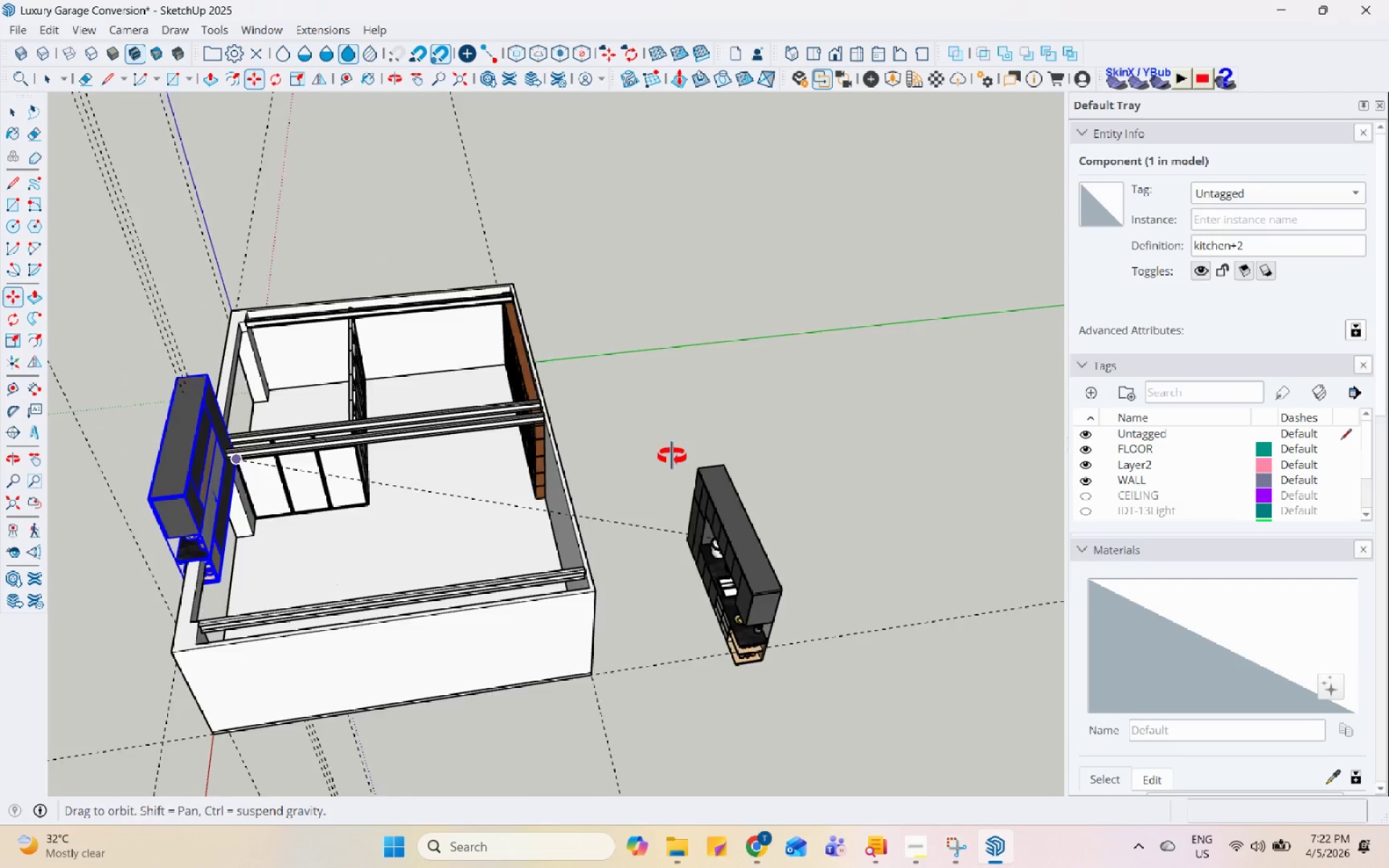 
scroll: coordinate [545, 527], scroll_direction: up, amount: 19.0
 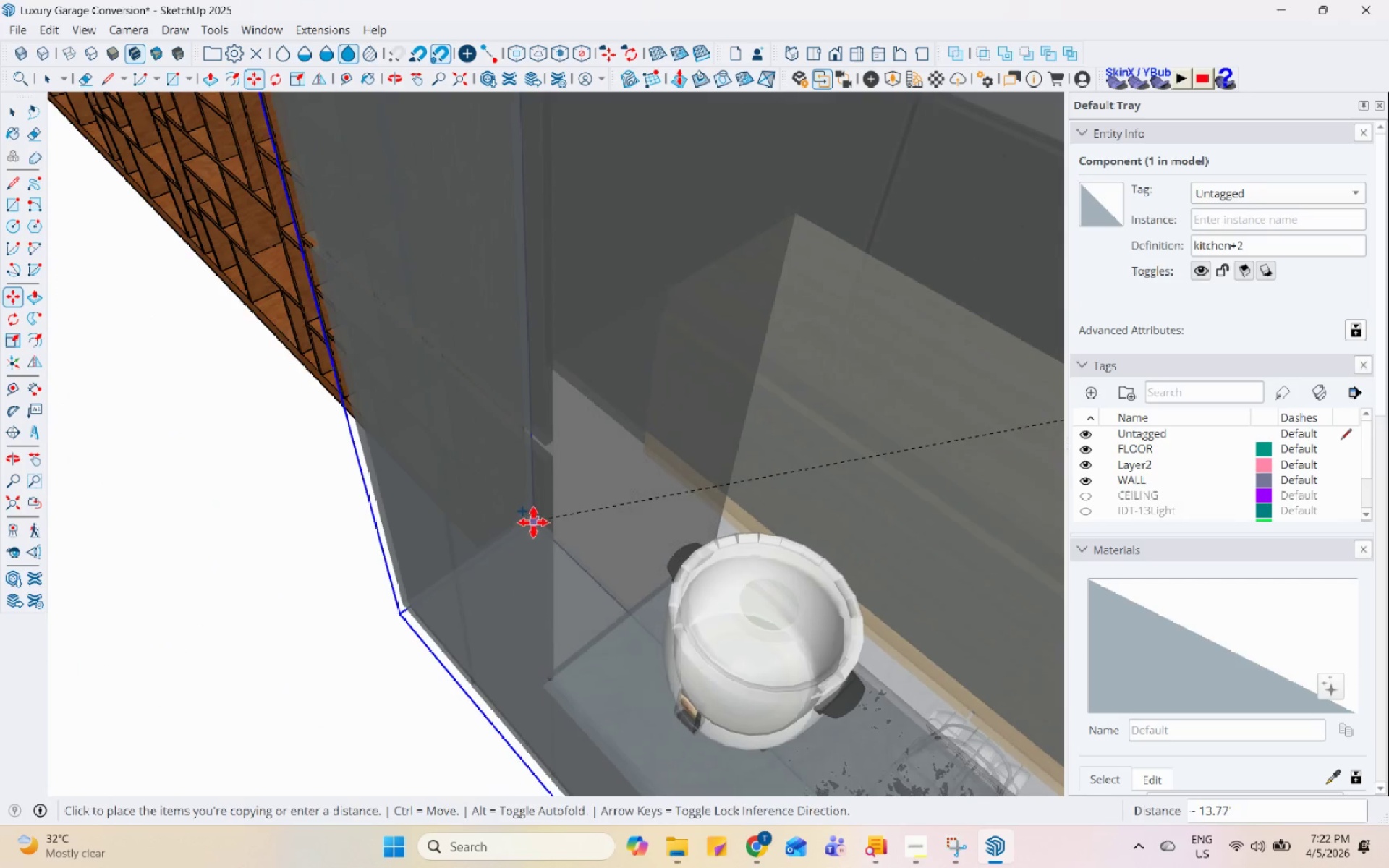 
left_click([527, 518])
 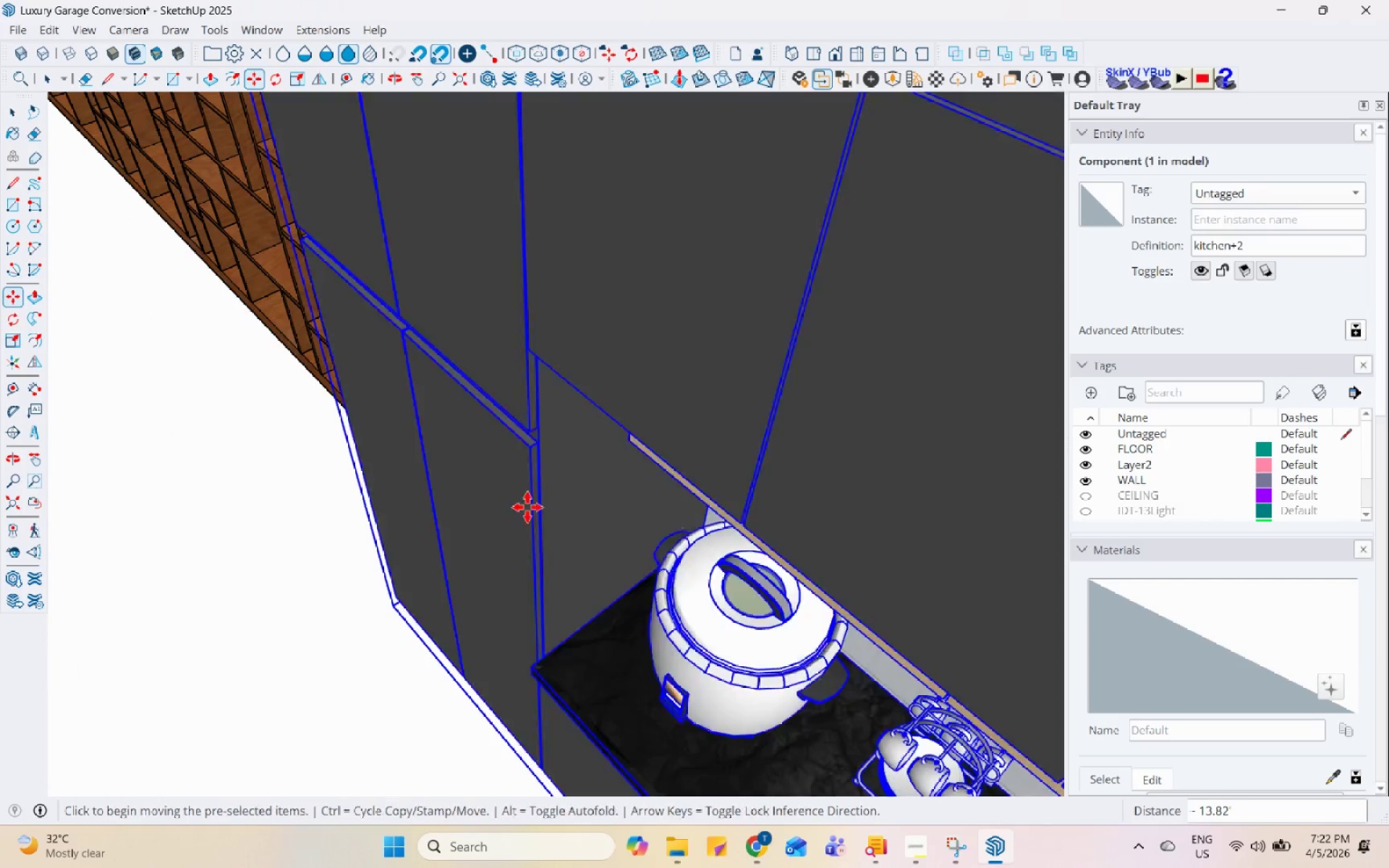 
scroll: coordinate [542, 561], scroll_direction: down, amount: 12.0
 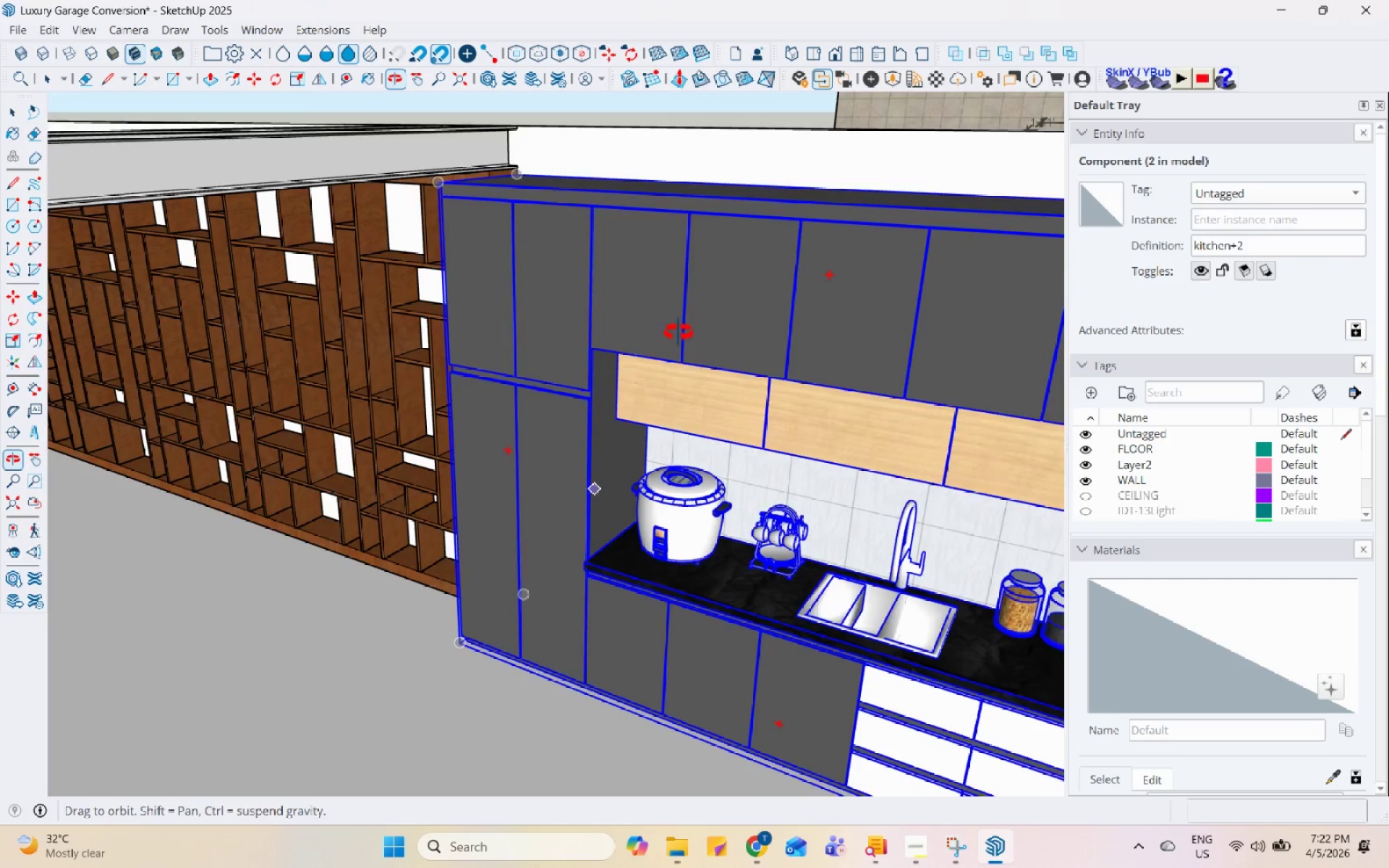 
key(Space)
 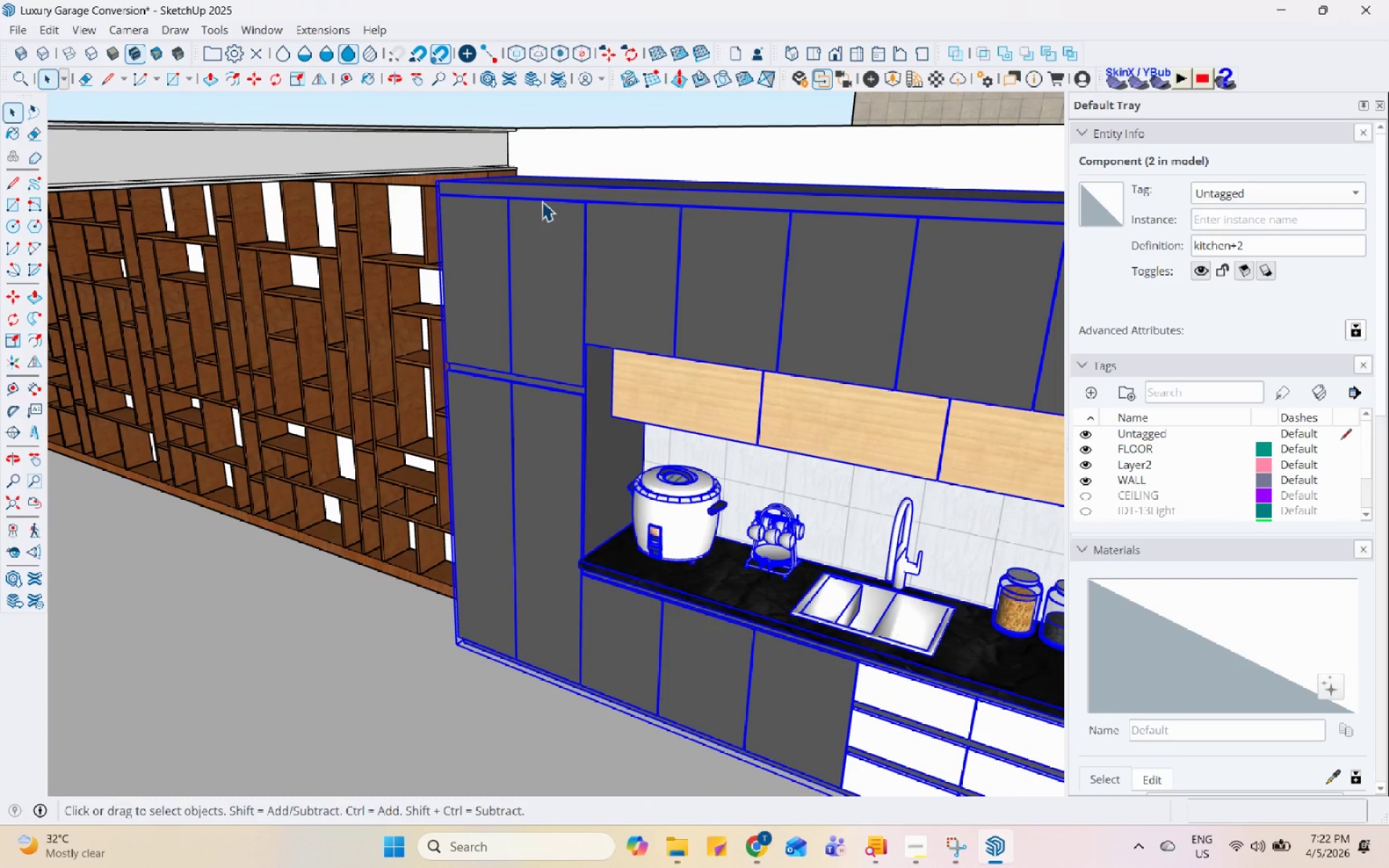 
key(S)
 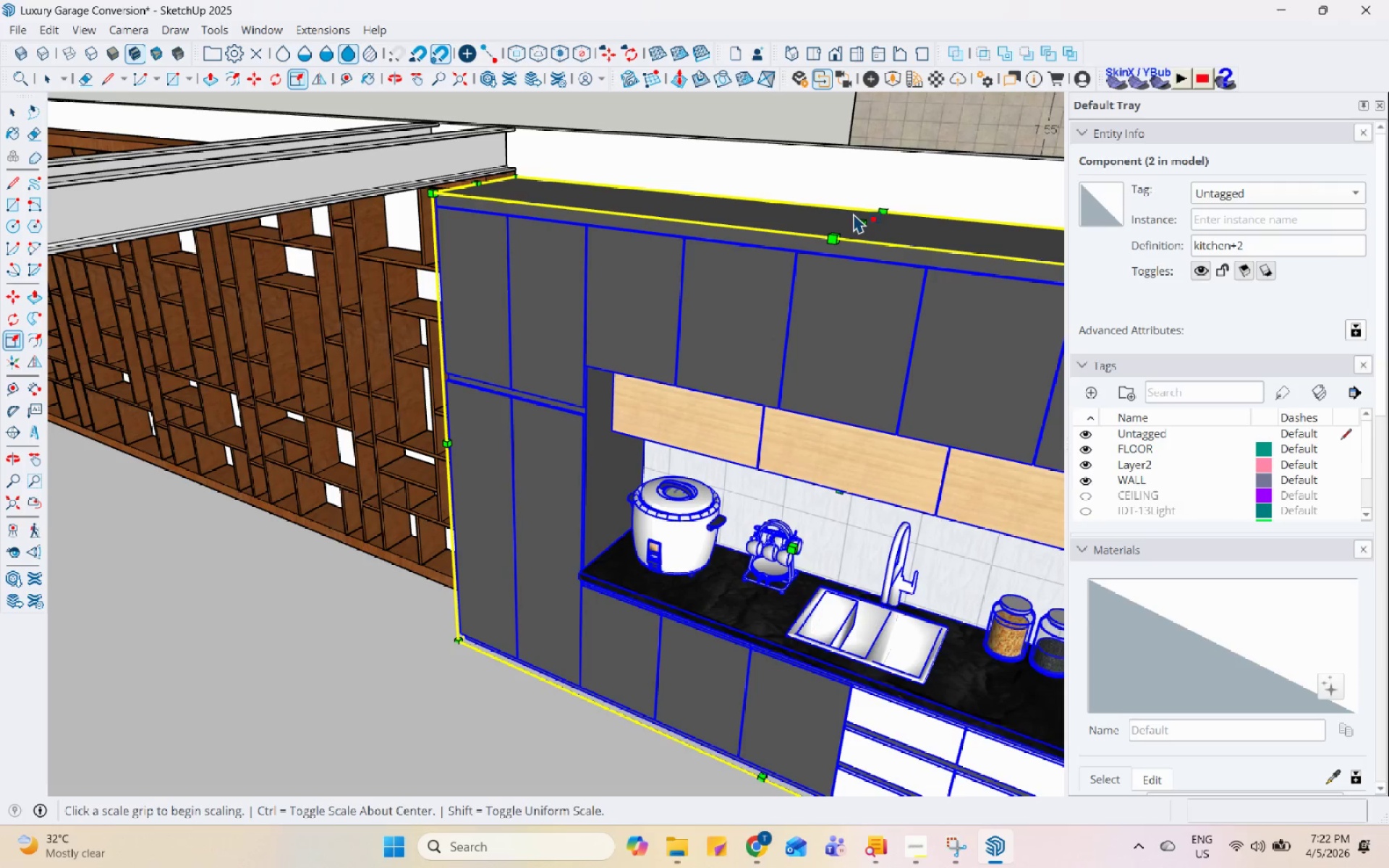 
left_click([863, 222])
 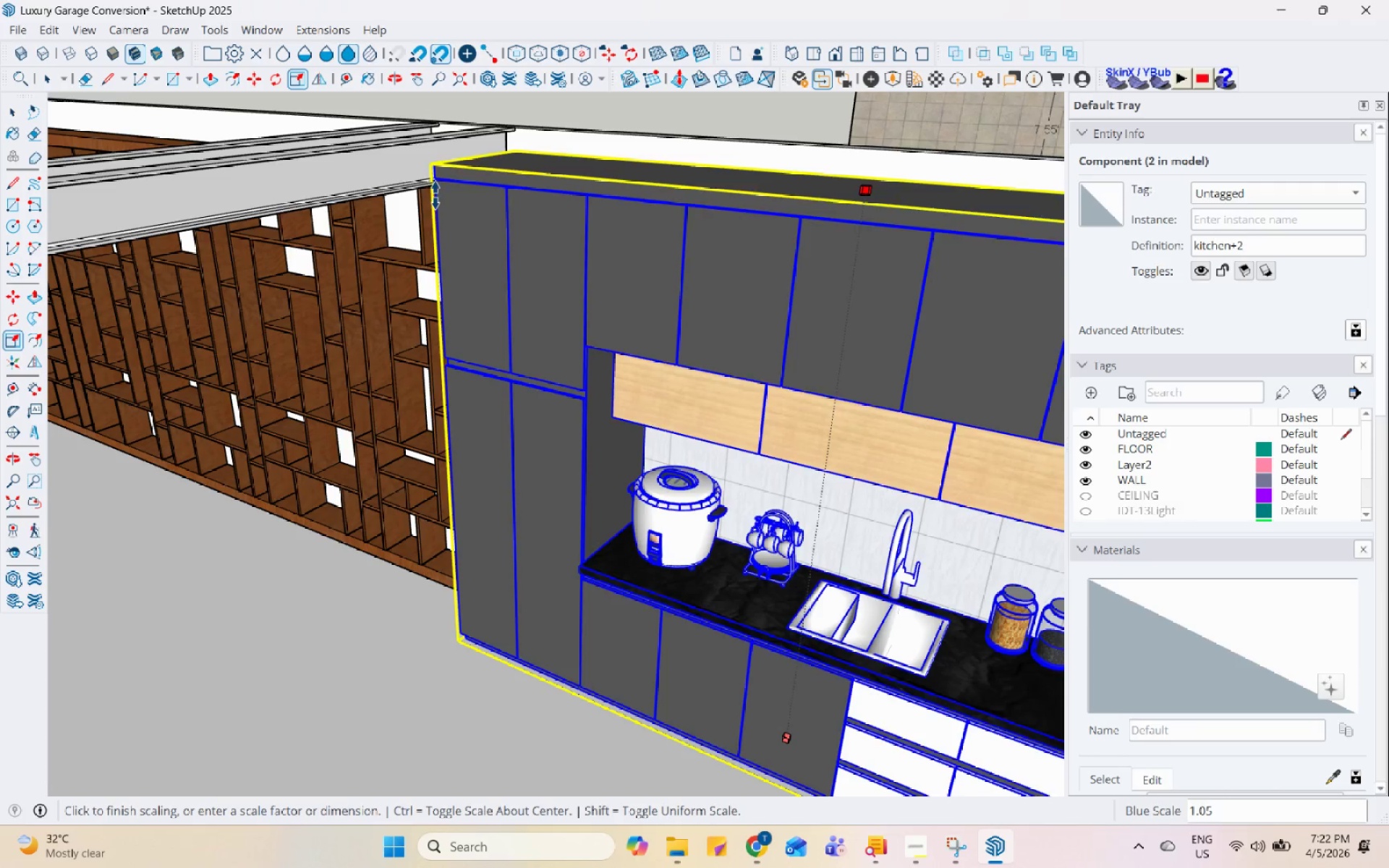 
left_click([417, 189])
 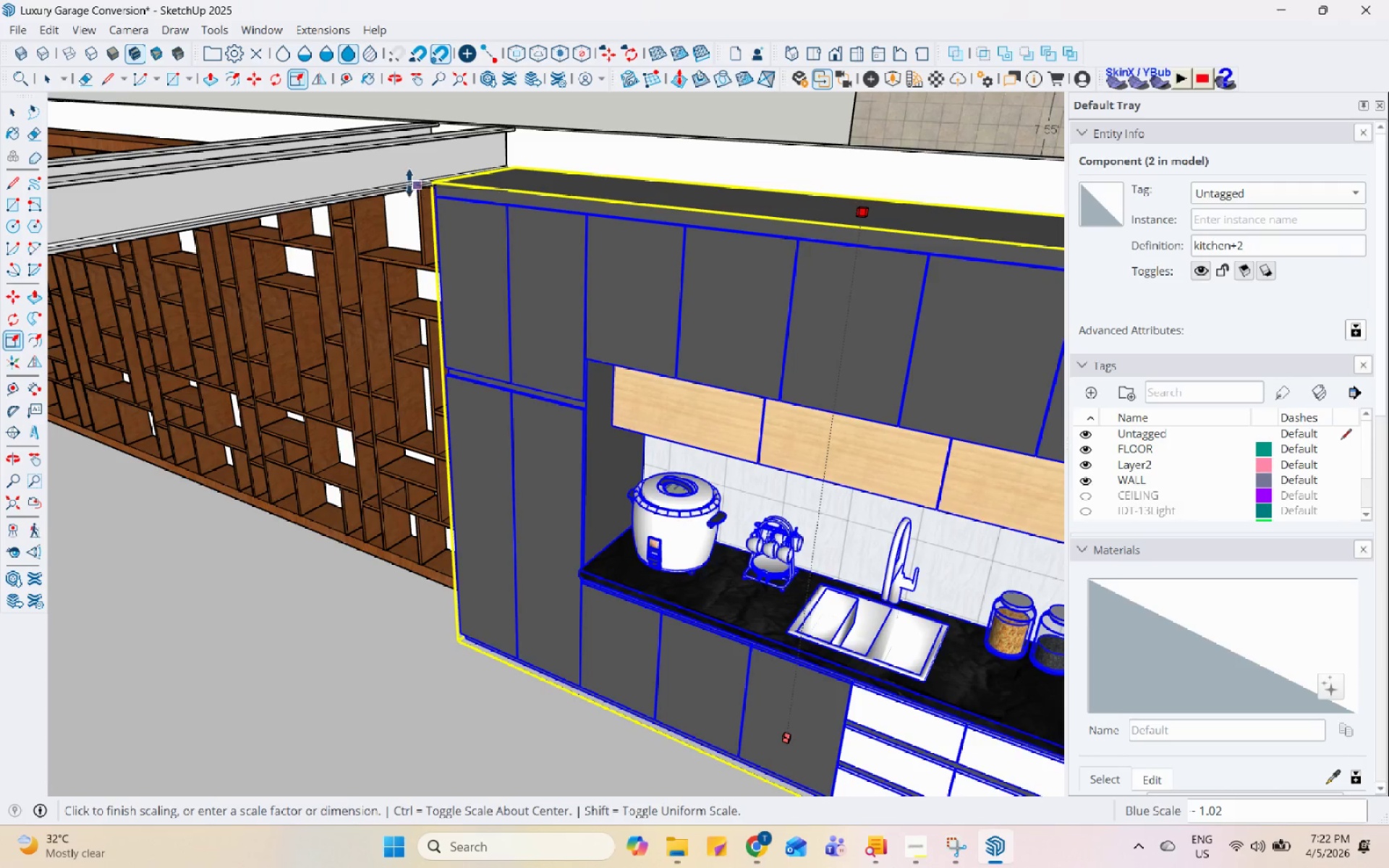 
key(Space)
 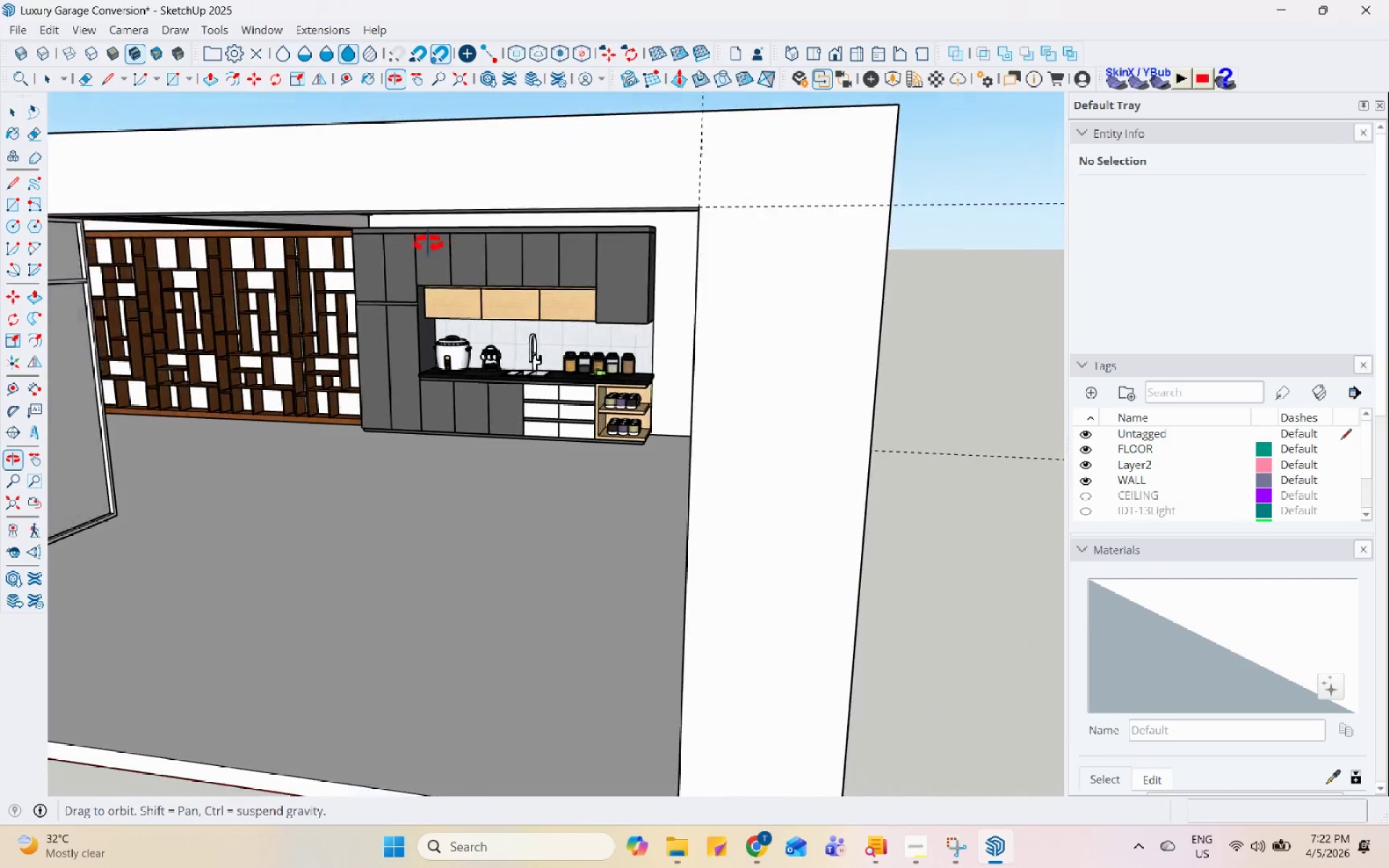 
scroll: coordinate [794, 445], scroll_direction: down, amount: 47.0
 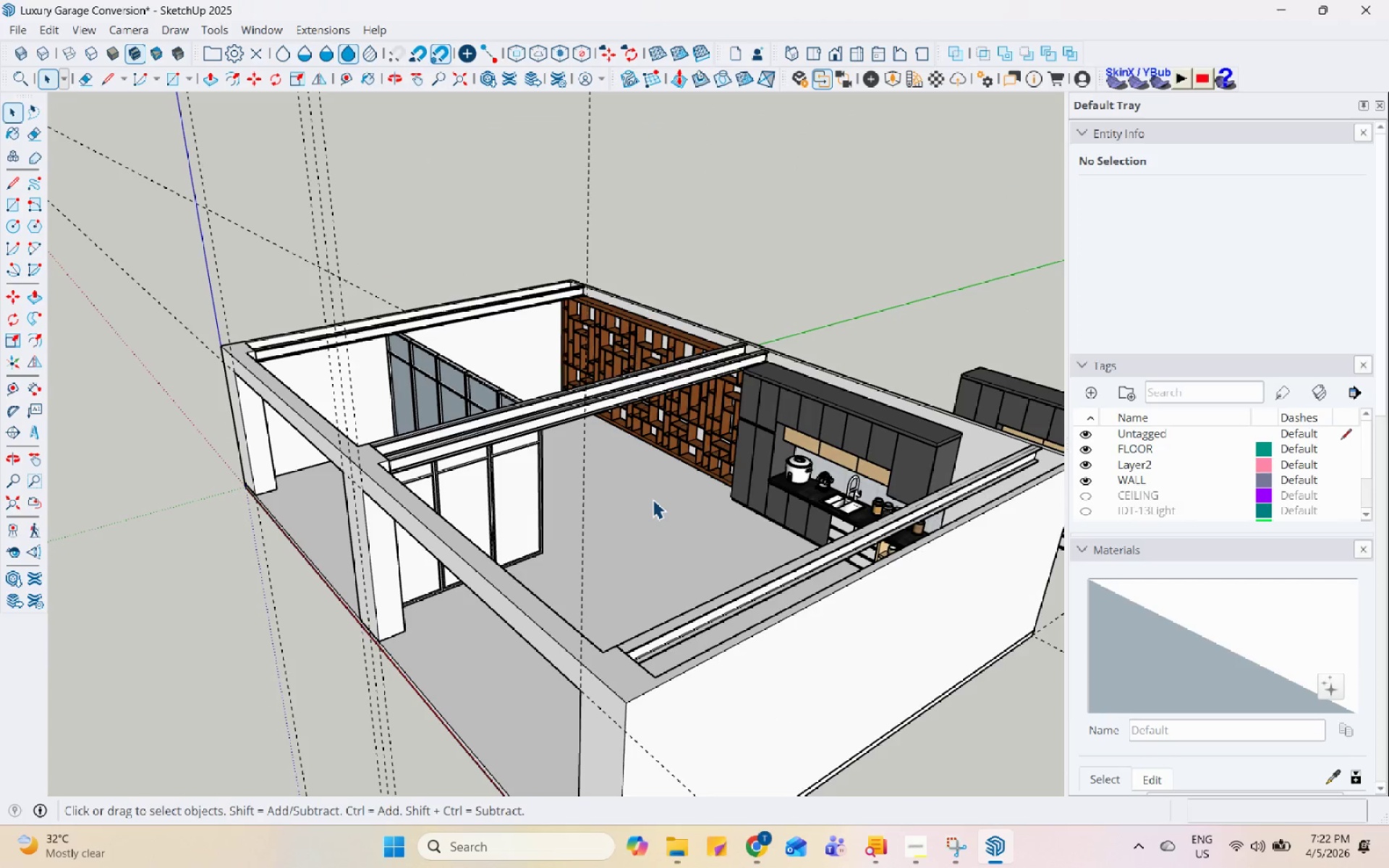 
left_click([918, 848])